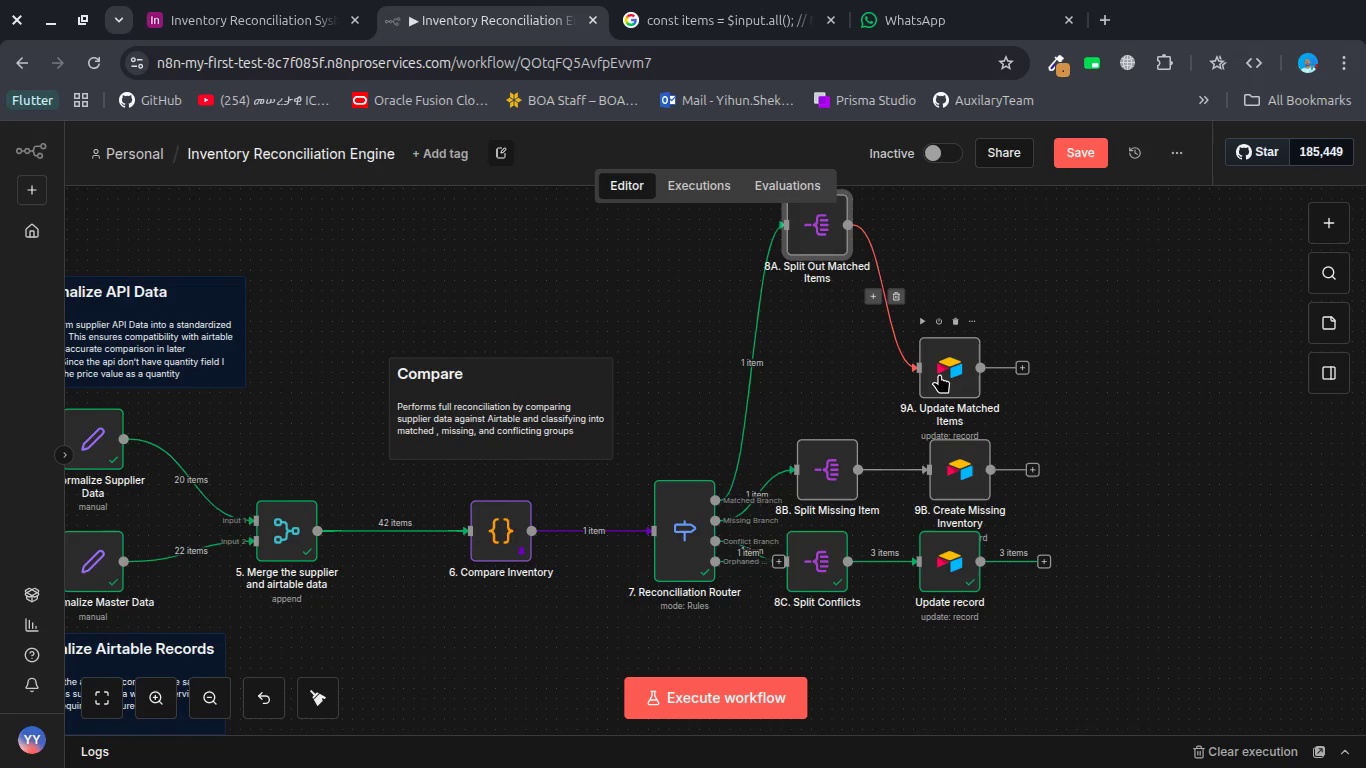 
left_click_drag(start_coordinate=[939, 374], to_coordinate=[940, 240])
 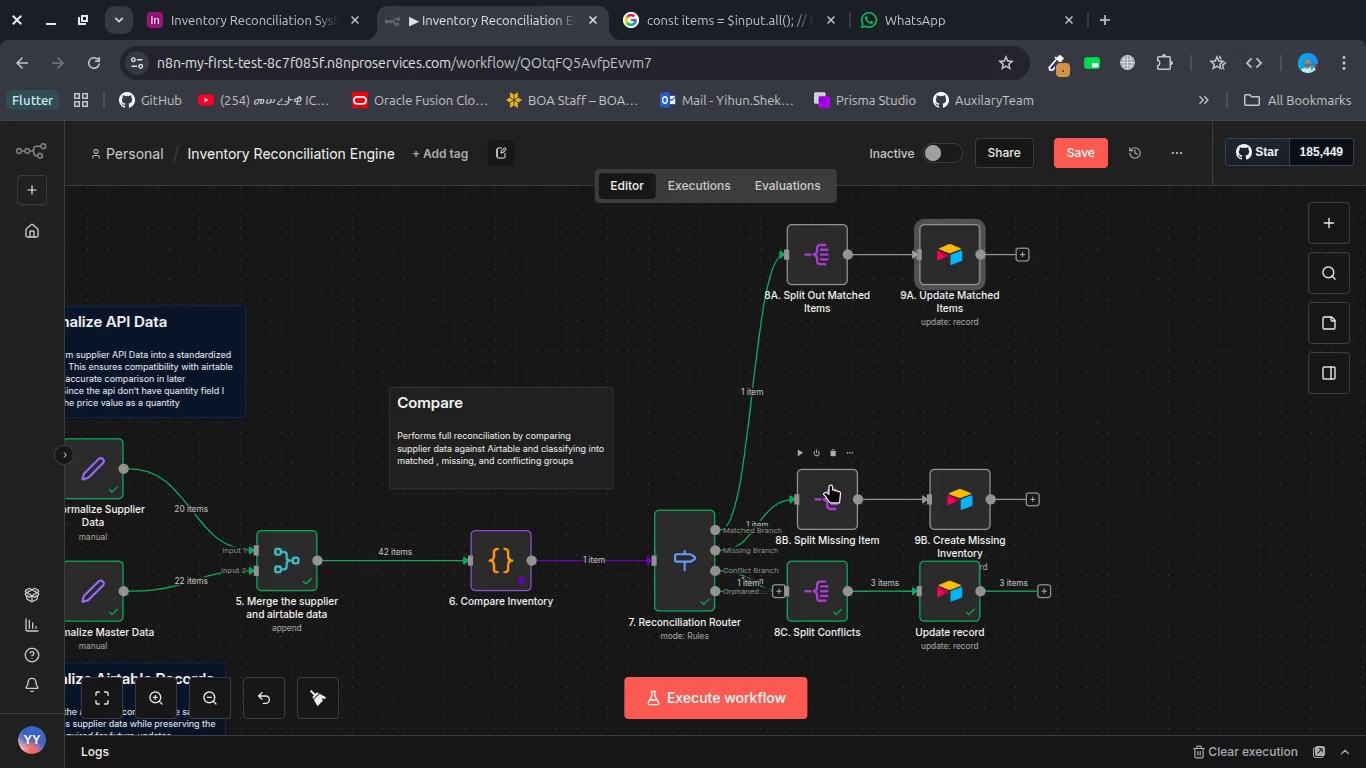 
left_click_drag(start_coordinate=[830, 484], to_coordinate=[878, 395])
 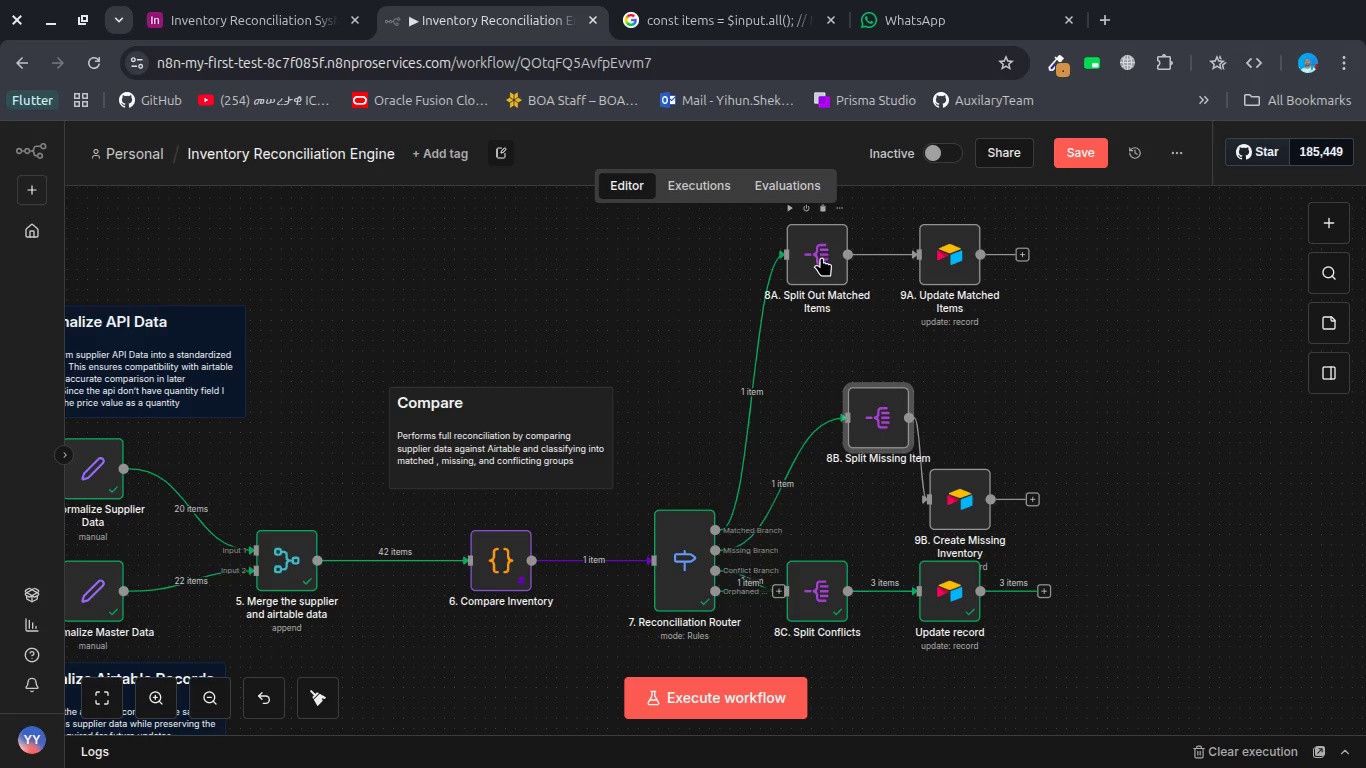 
left_click_drag(start_coordinate=[821, 257], to_coordinate=[876, 257])
 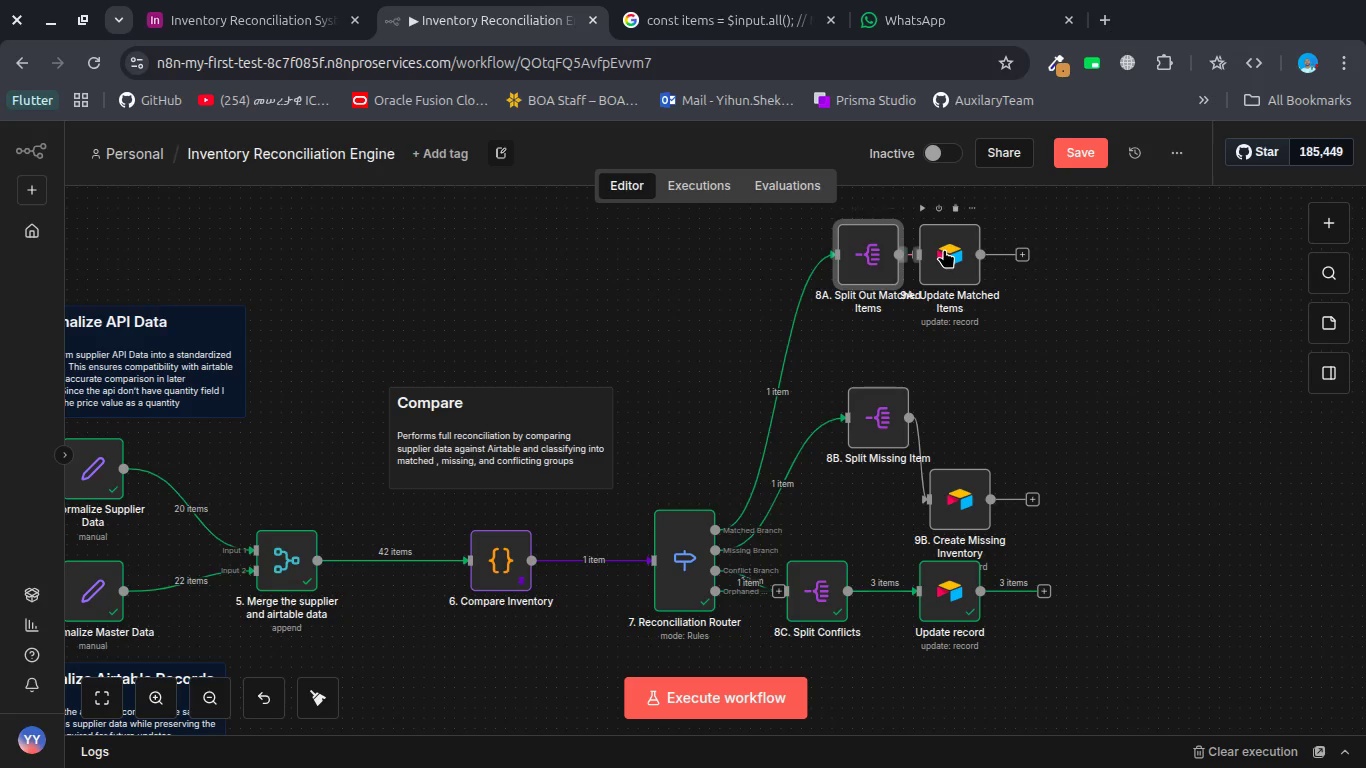 
left_click_drag(start_coordinate=[944, 249], to_coordinate=[1052, 247])
 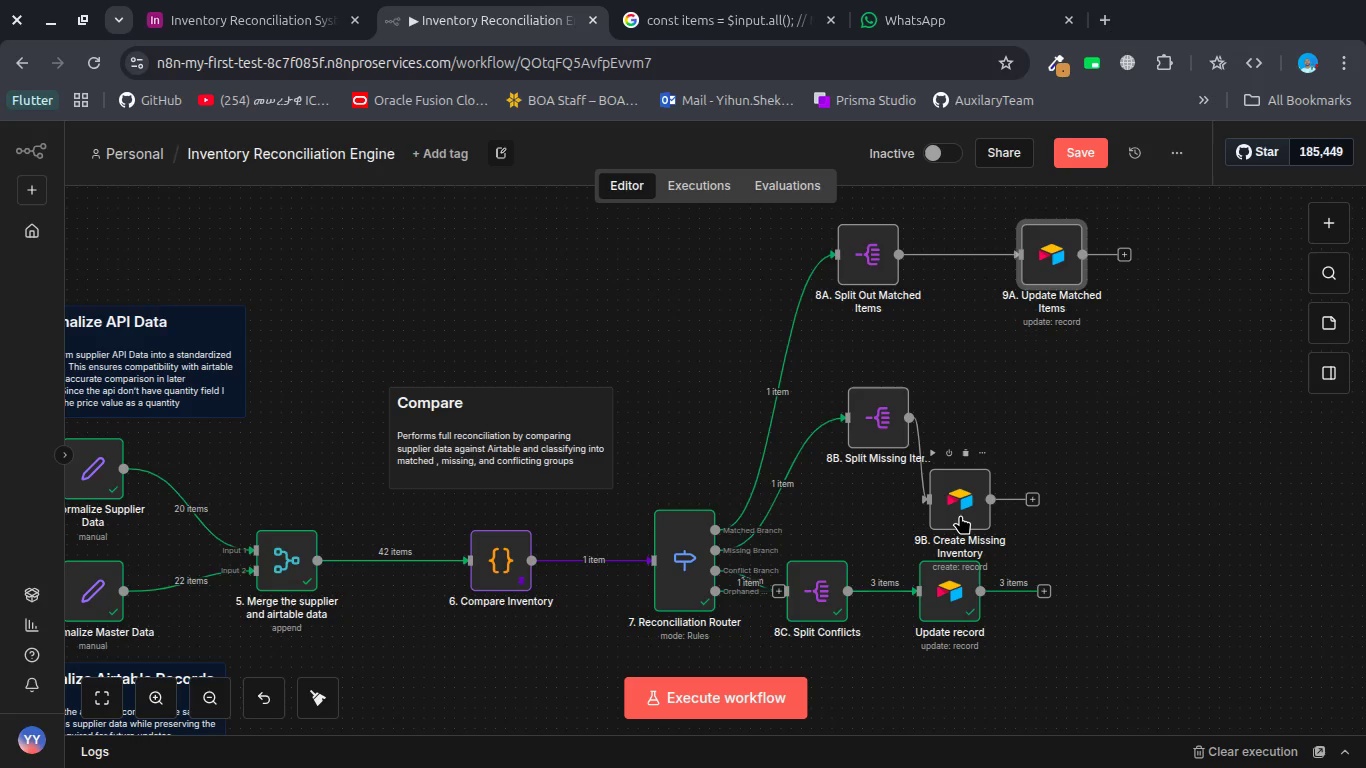 
left_click_drag(start_coordinate=[959, 515], to_coordinate=[1068, 421])
 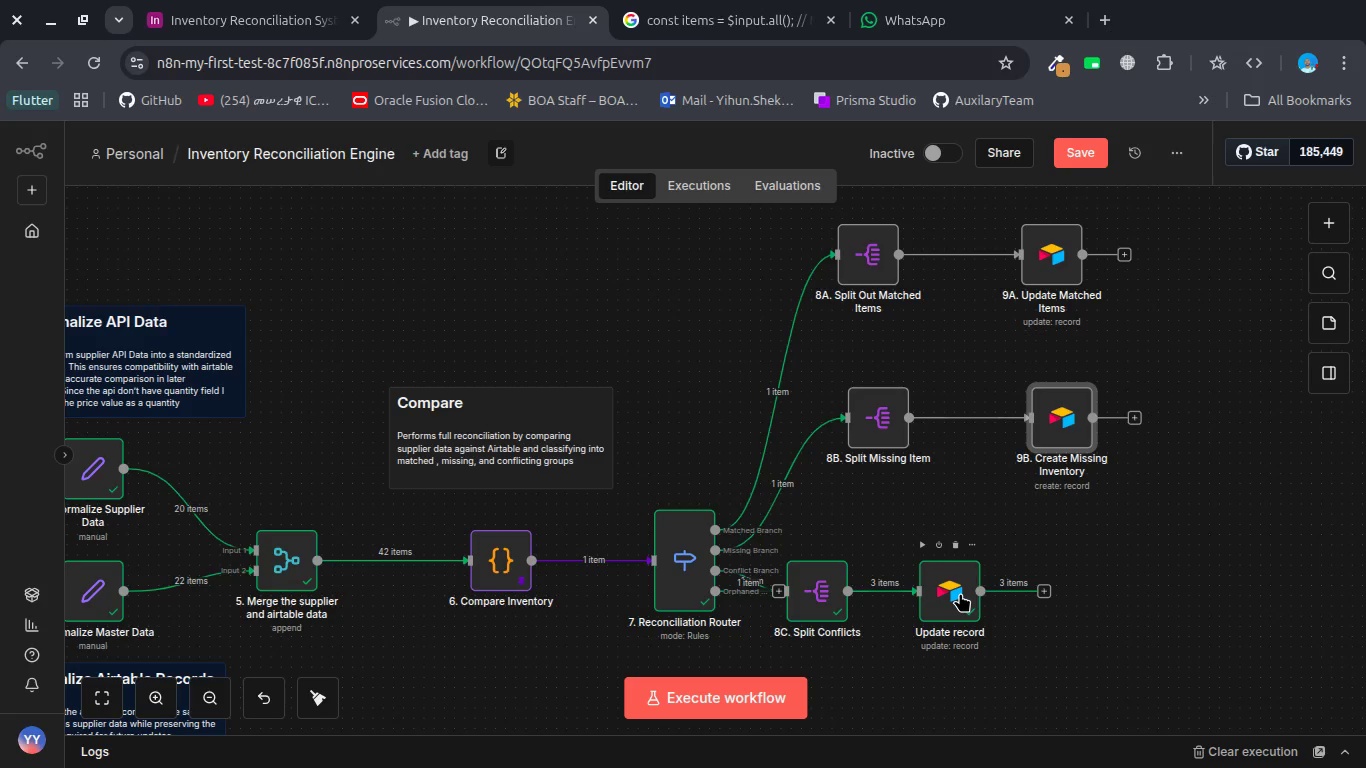 
left_click_drag(start_coordinate=[960, 593], to_coordinate=[1078, 569])
 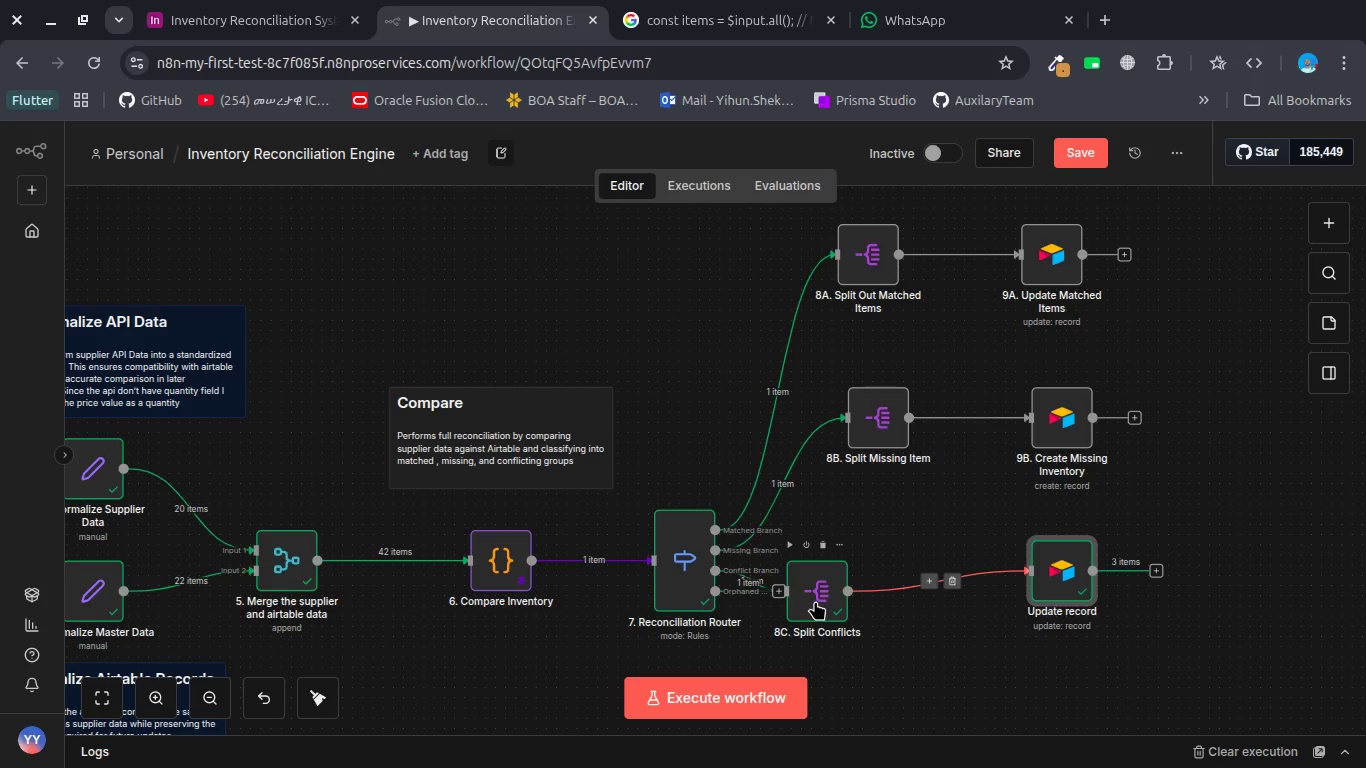 
left_click_drag(start_coordinate=[815, 601], to_coordinate=[849, 579])
 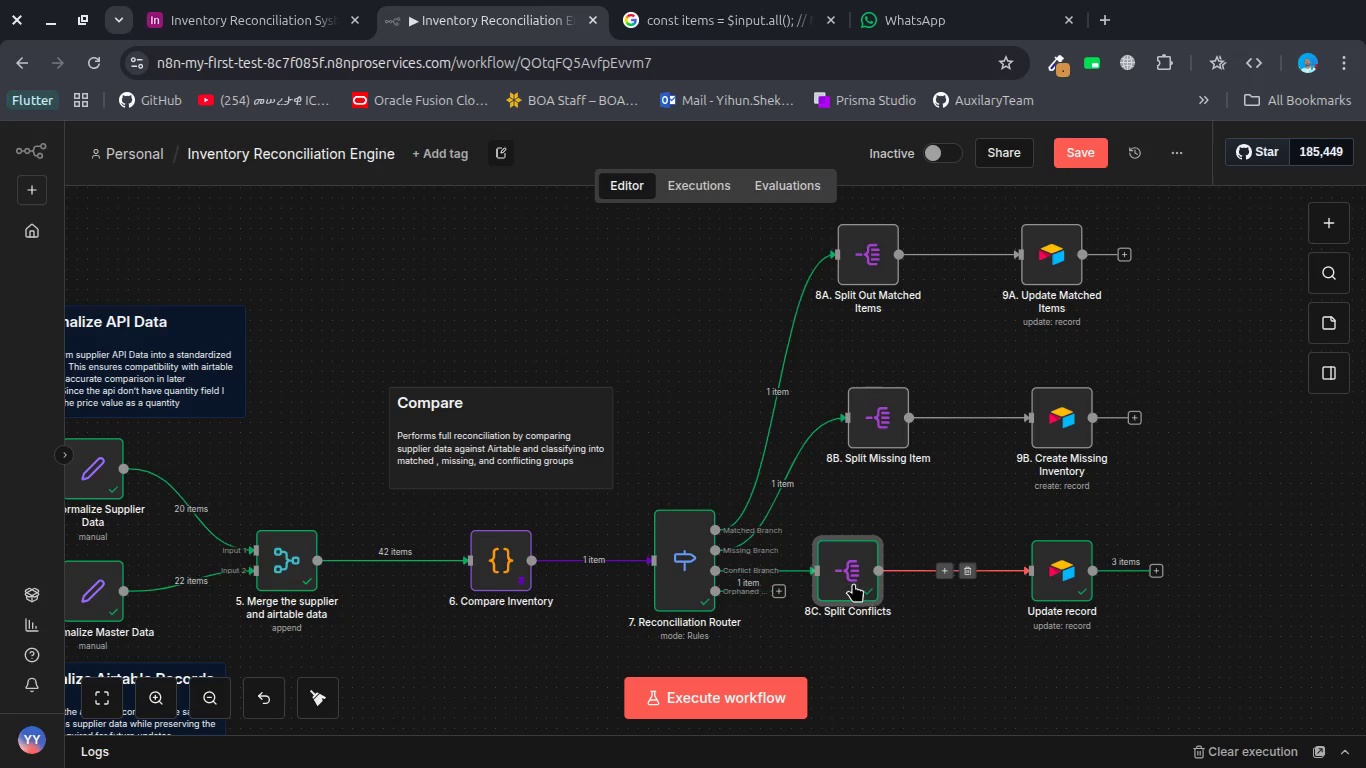 
left_click_drag(start_coordinate=[838, 579], to_coordinate=[889, 570])
 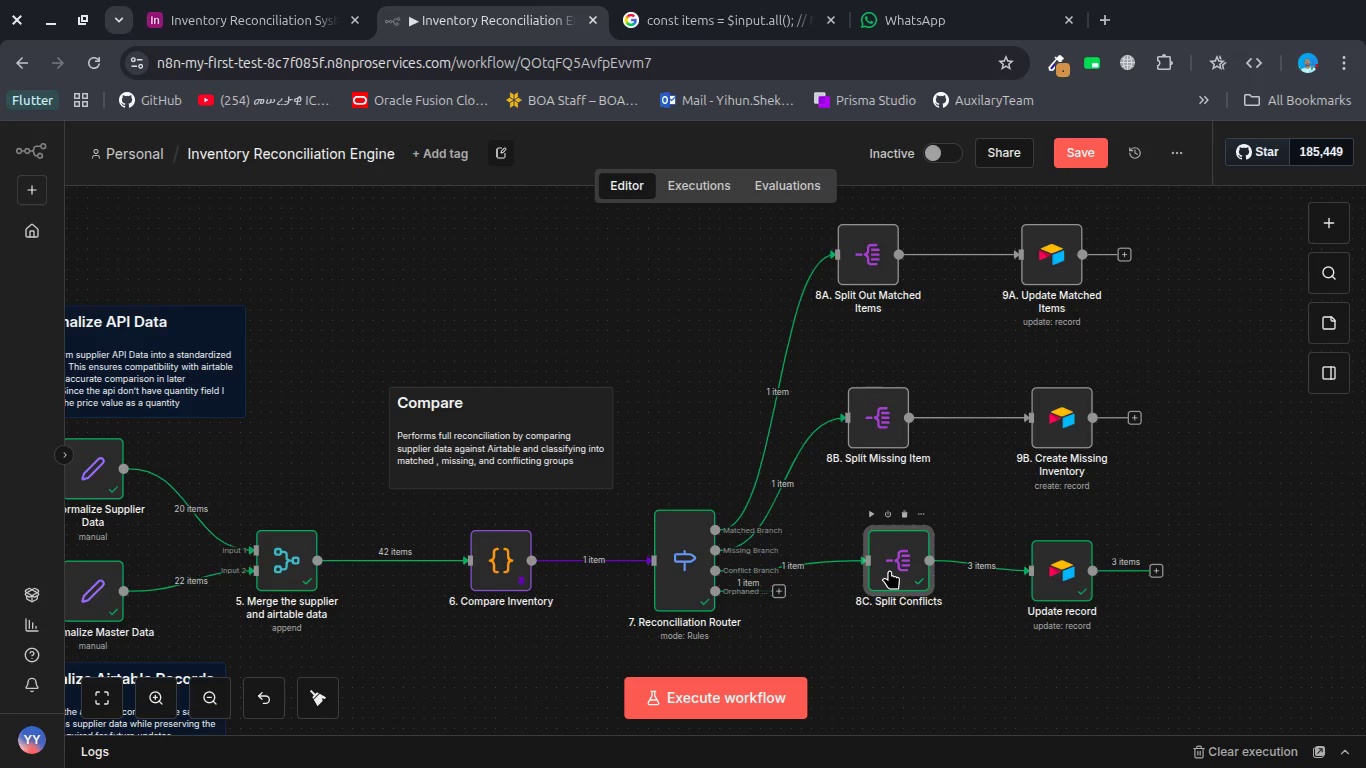 
left_click_drag(start_coordinate=[889, 570], to_coordinate=[888, 578])
 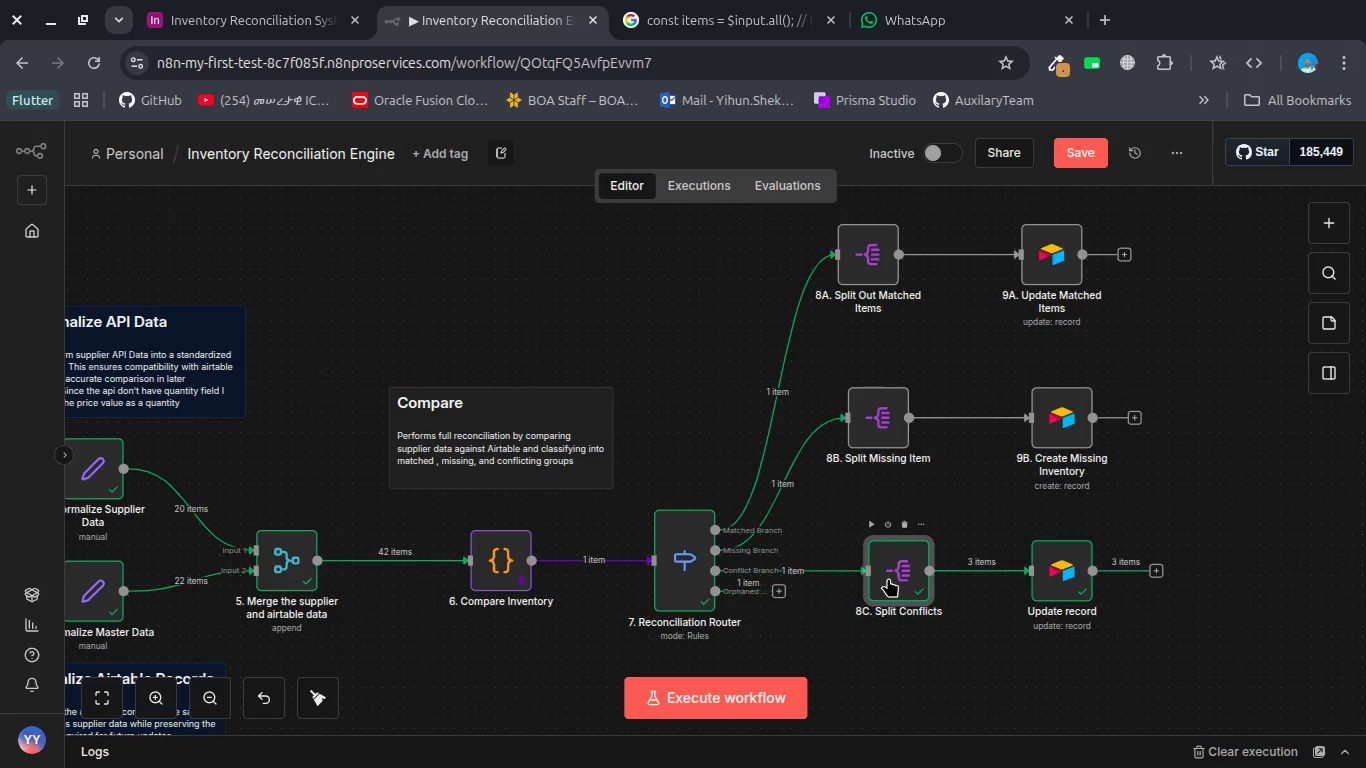 
left_click_drag(start_coordinate=[888, 578], to_coordinate=[868, 578])
 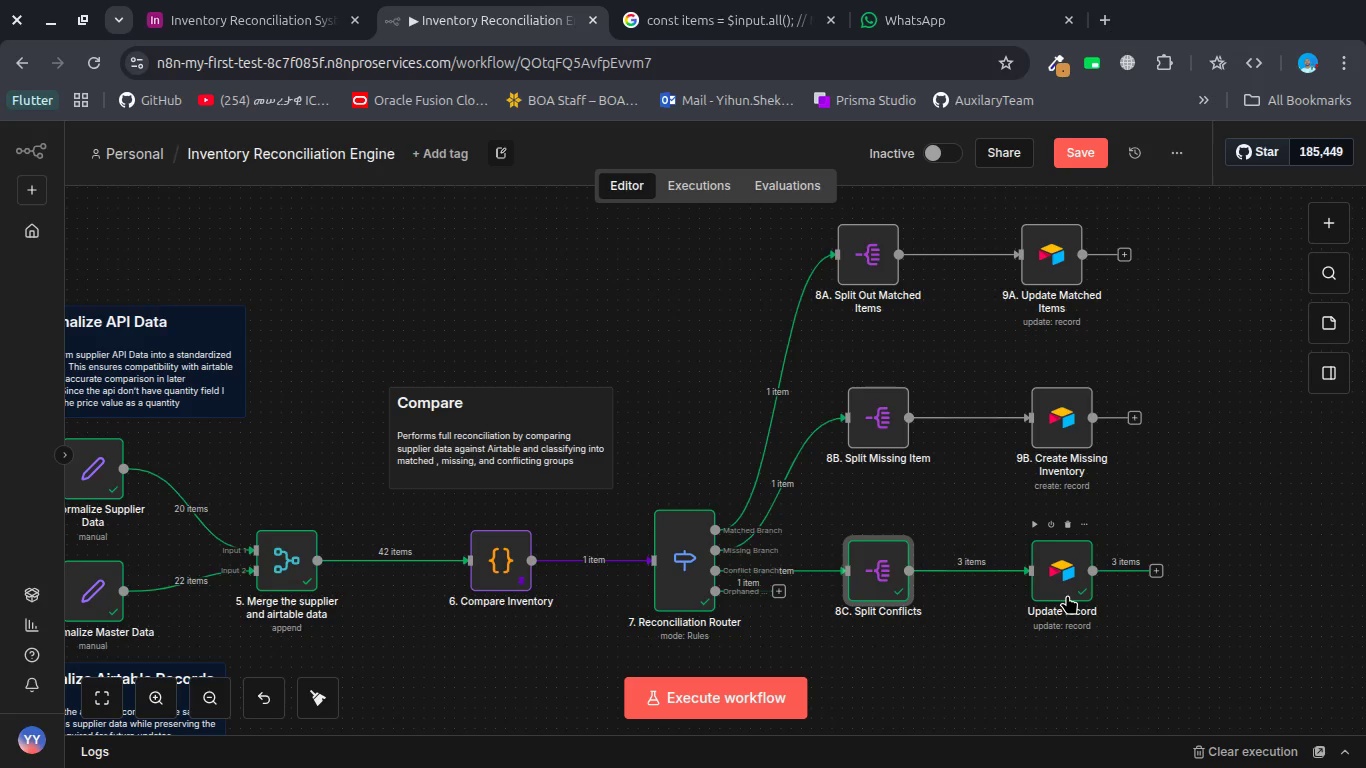 
wait(5.19)
 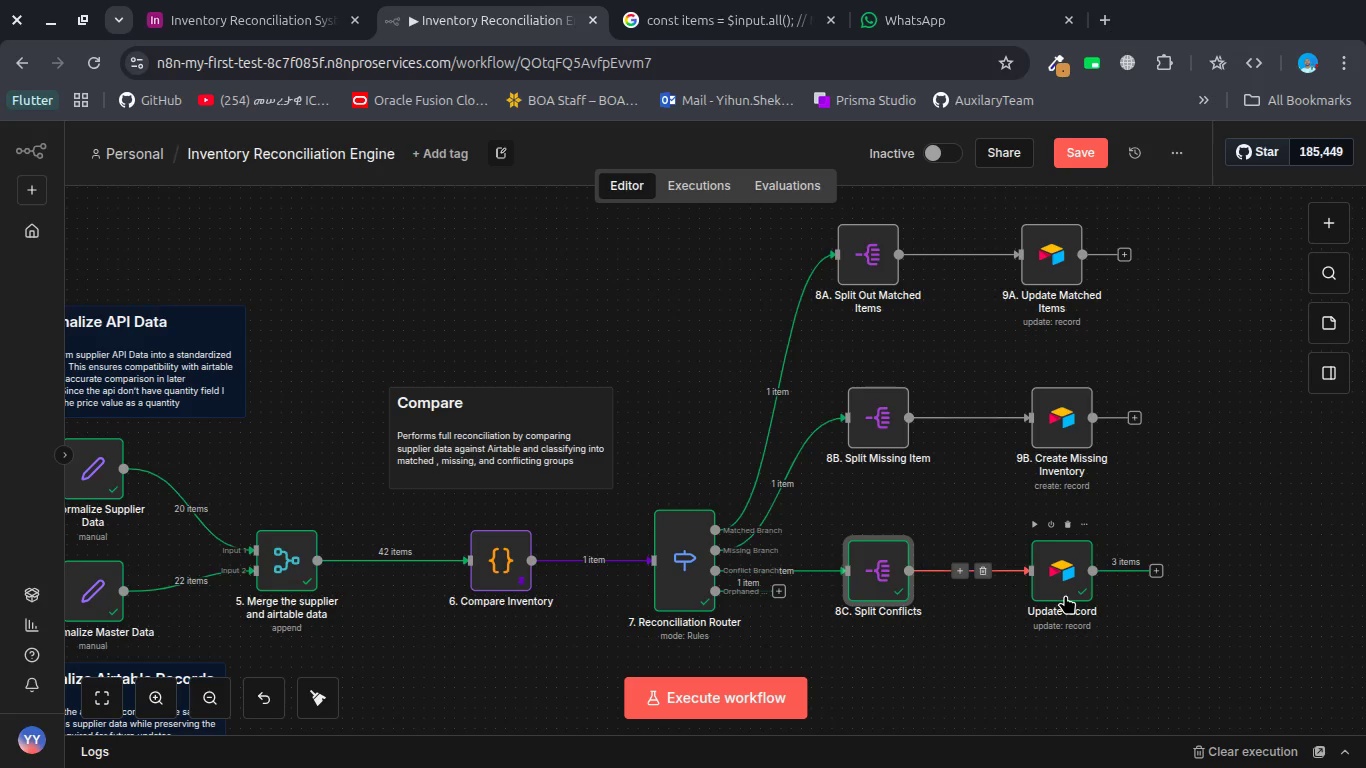 
left_click([1153, 571])
 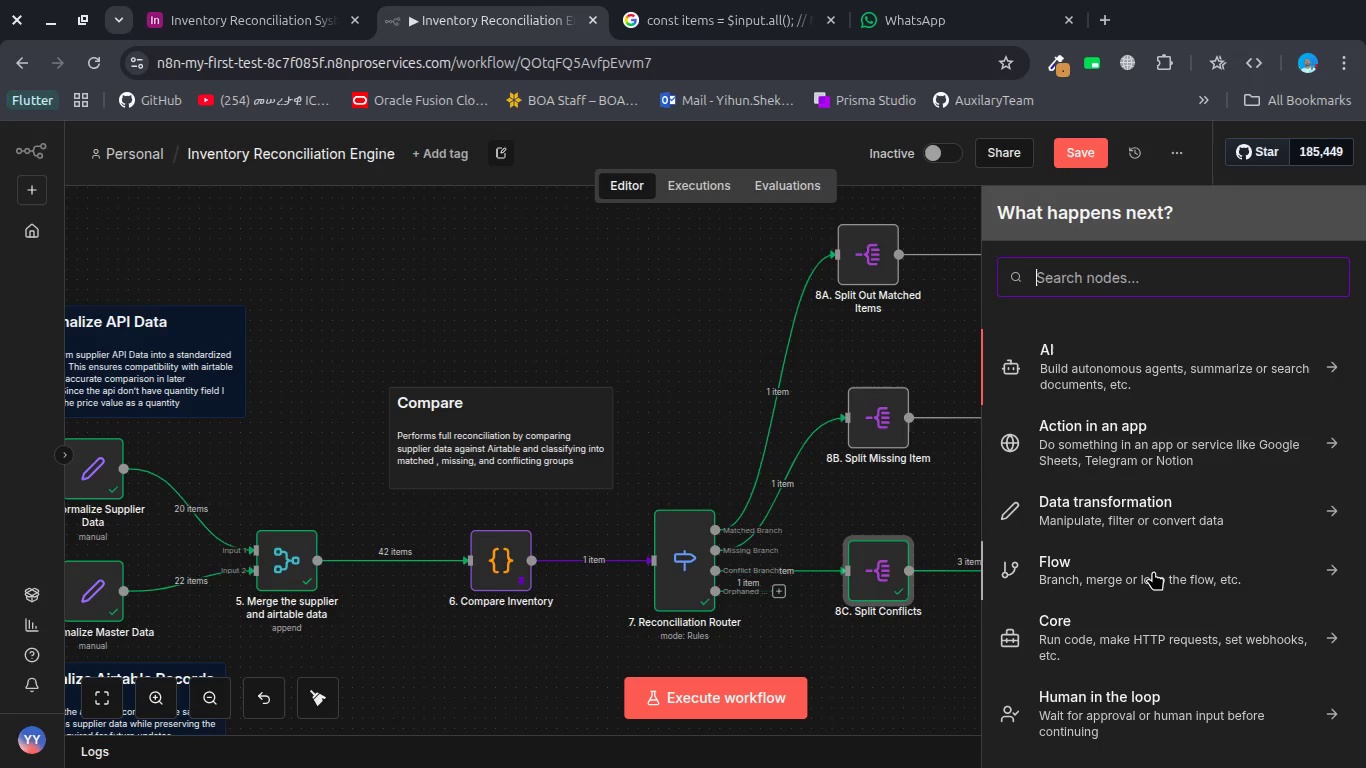 
type(airt)
 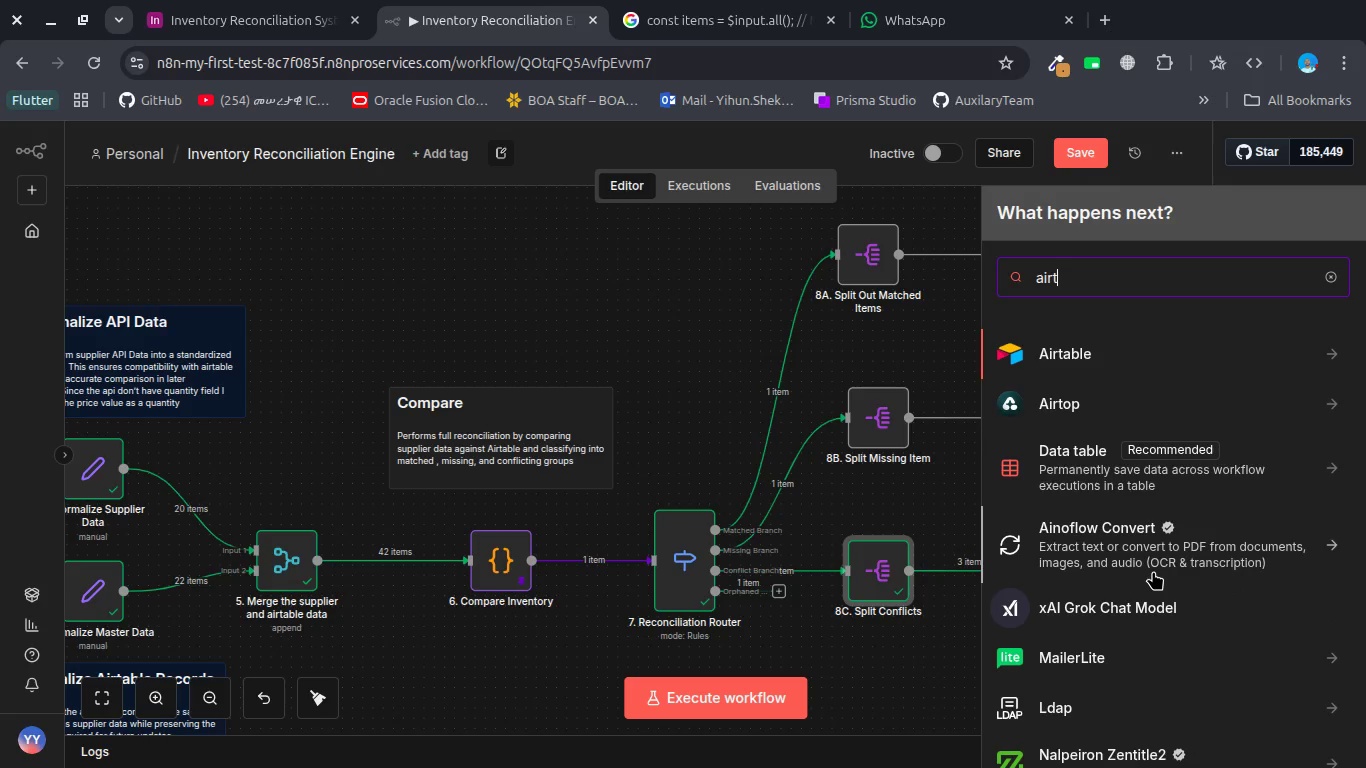 
key(Enter)
 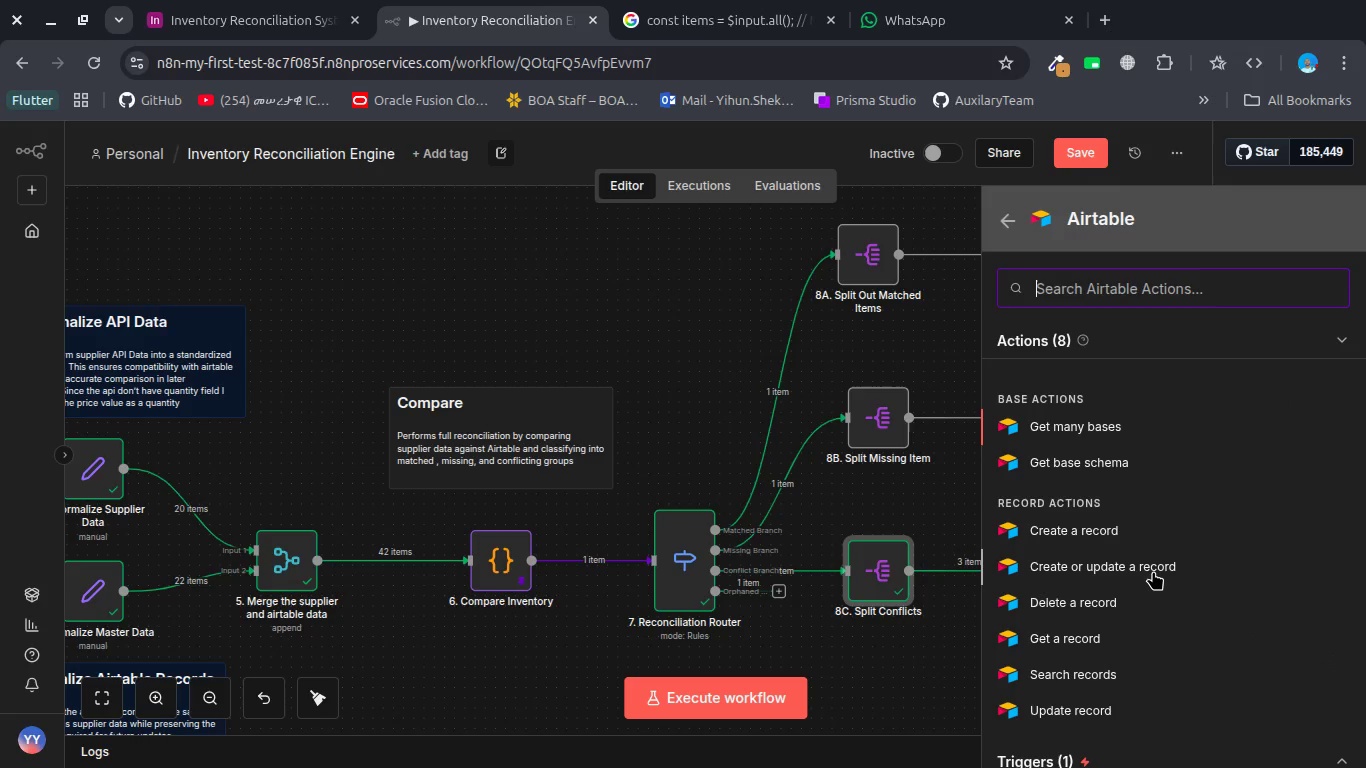 
type(cr)
 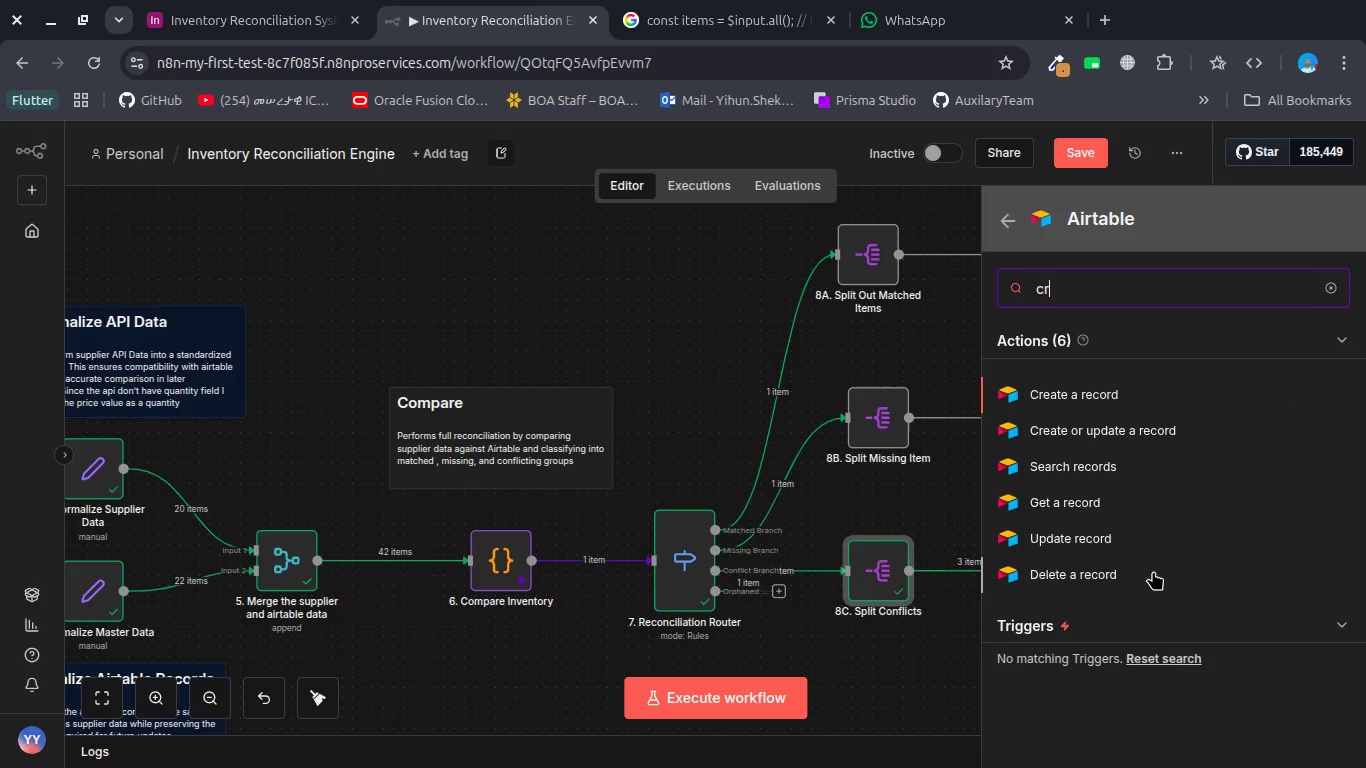 
key(Enter)
 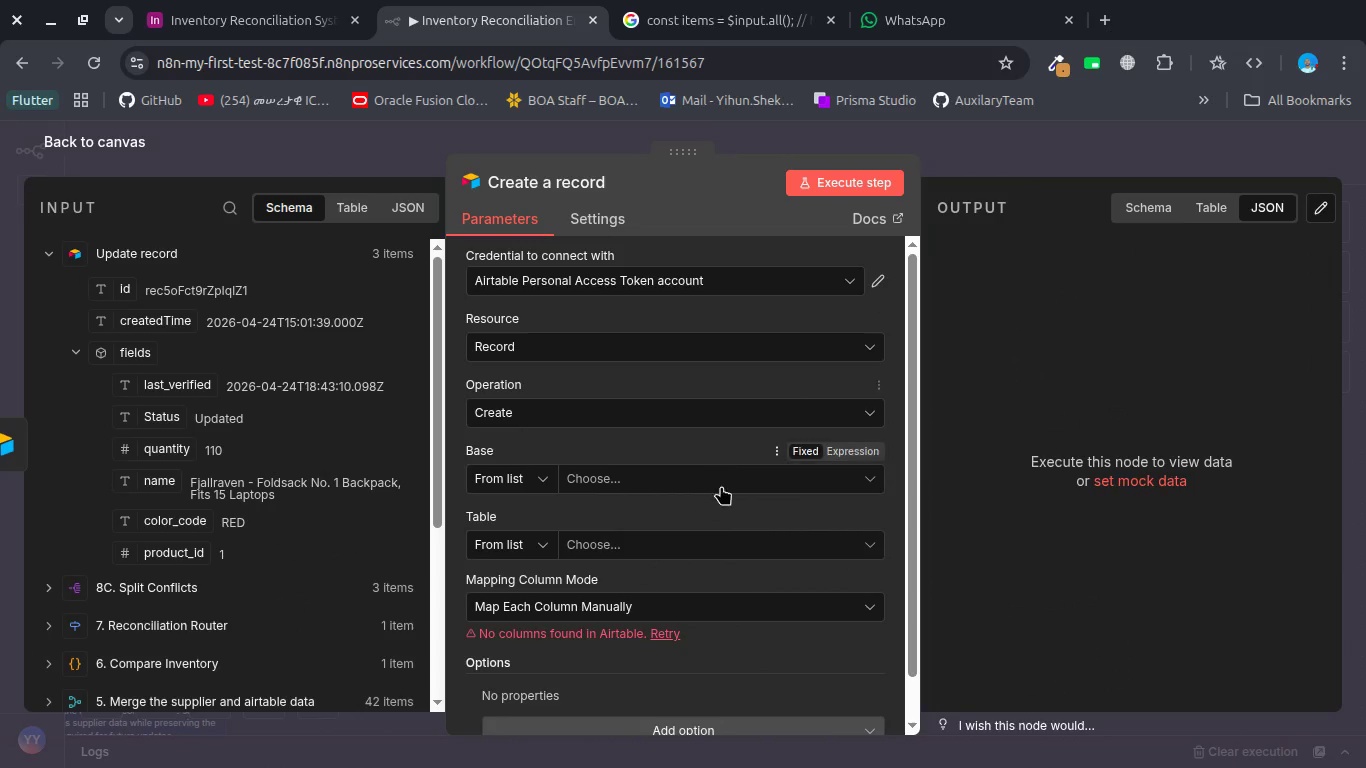 
left_click([765, 487])
 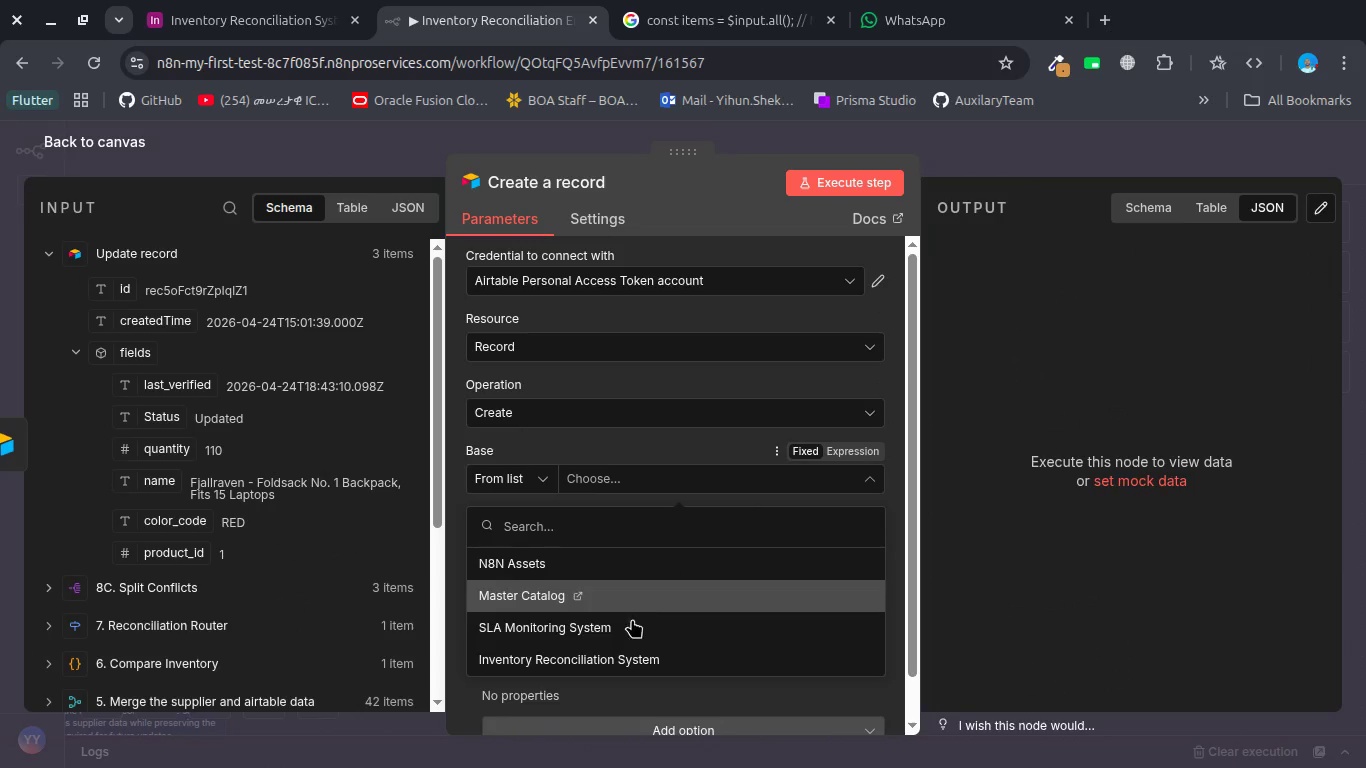 
left_click([625, 660])
 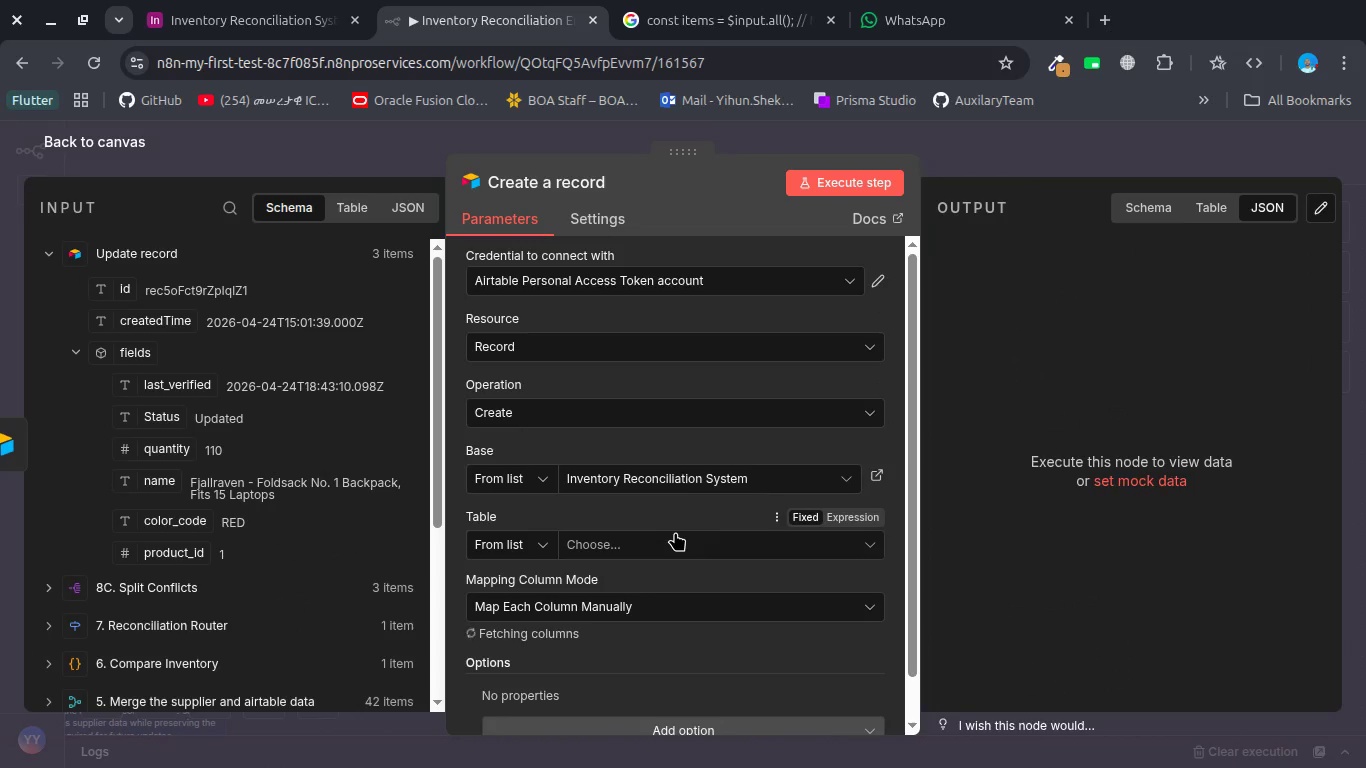 
left_click([675, 544])
 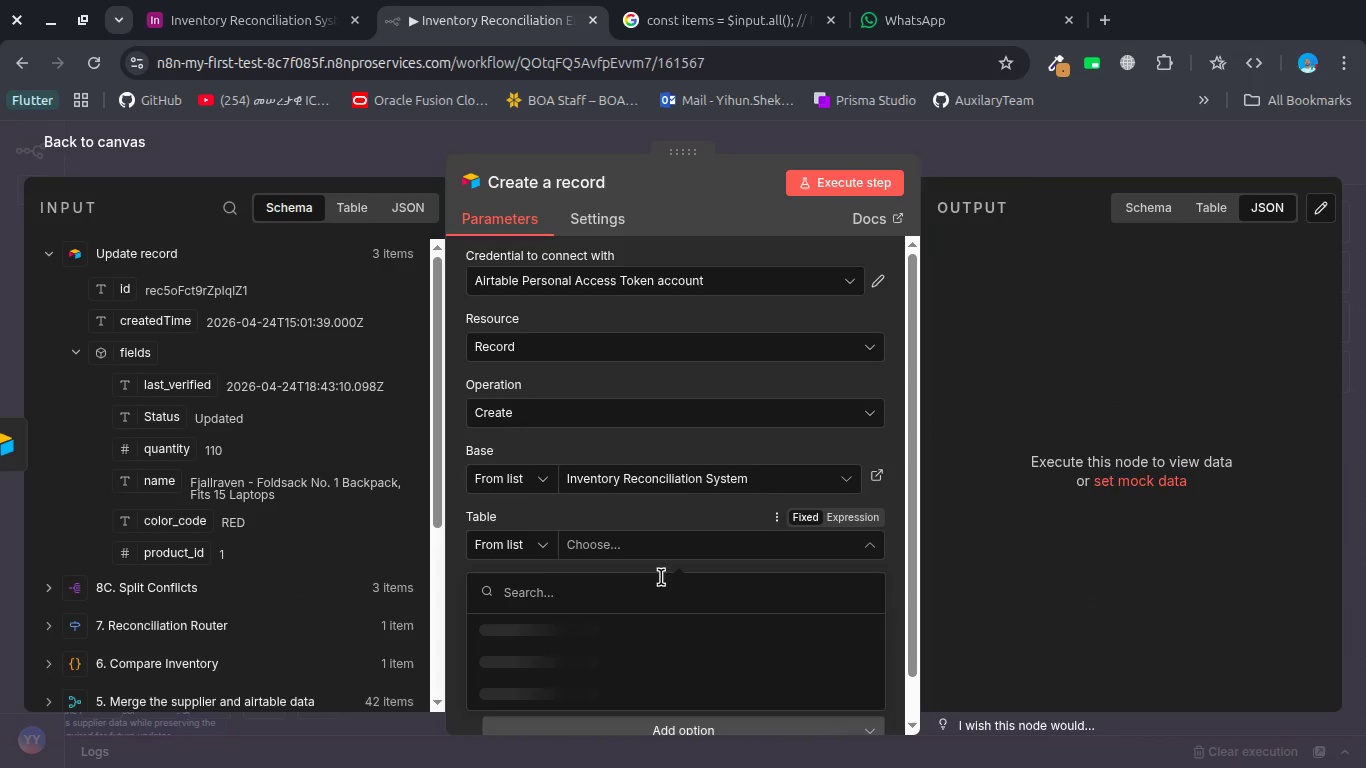 
mouse_move([614, 650])
 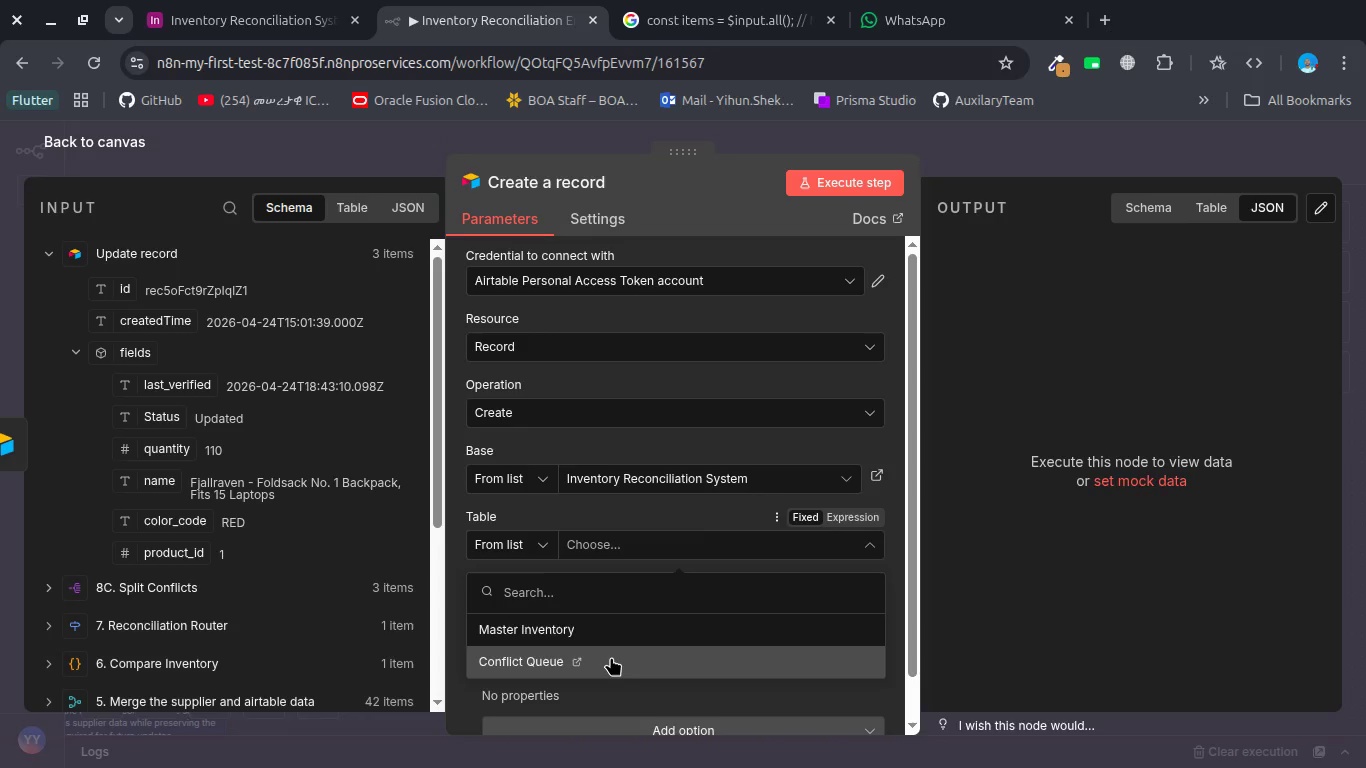 
left_click([611, 657])
 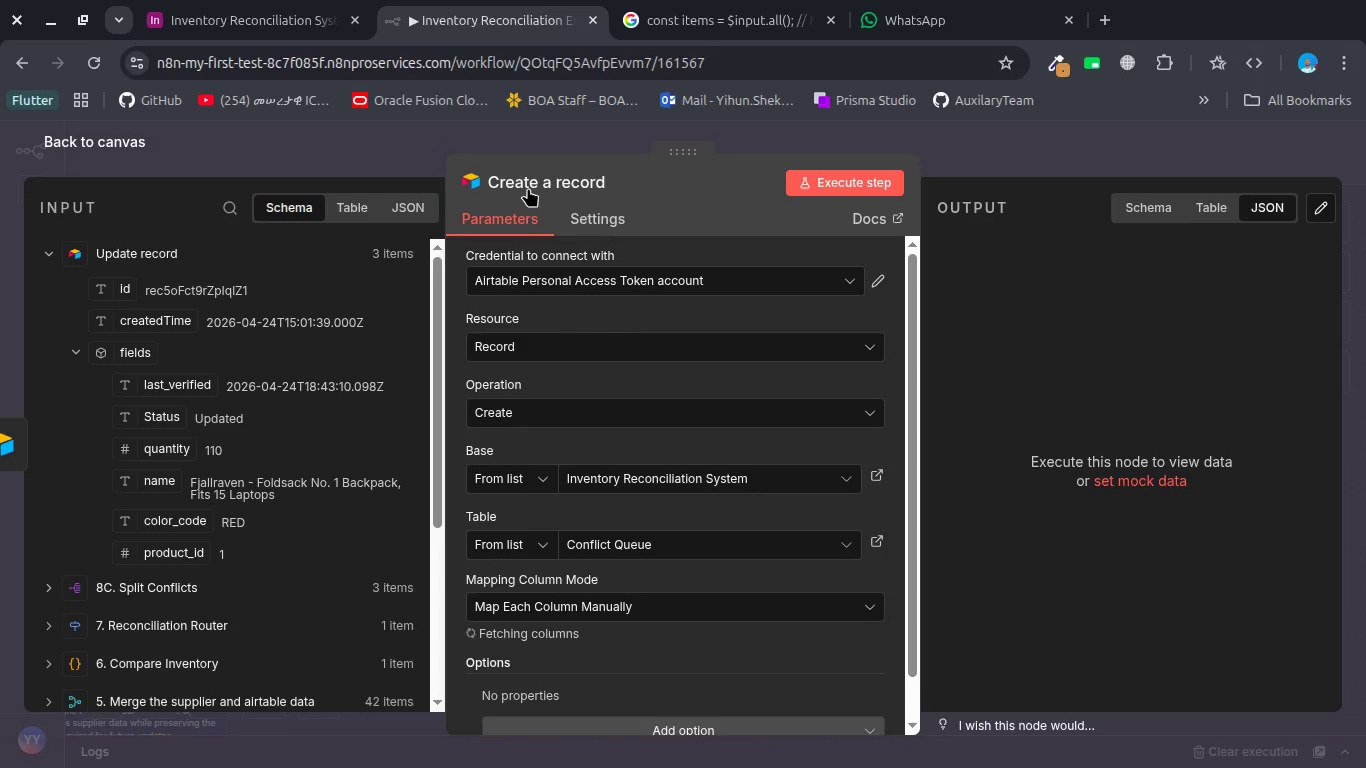 
left_click([528, 184])
 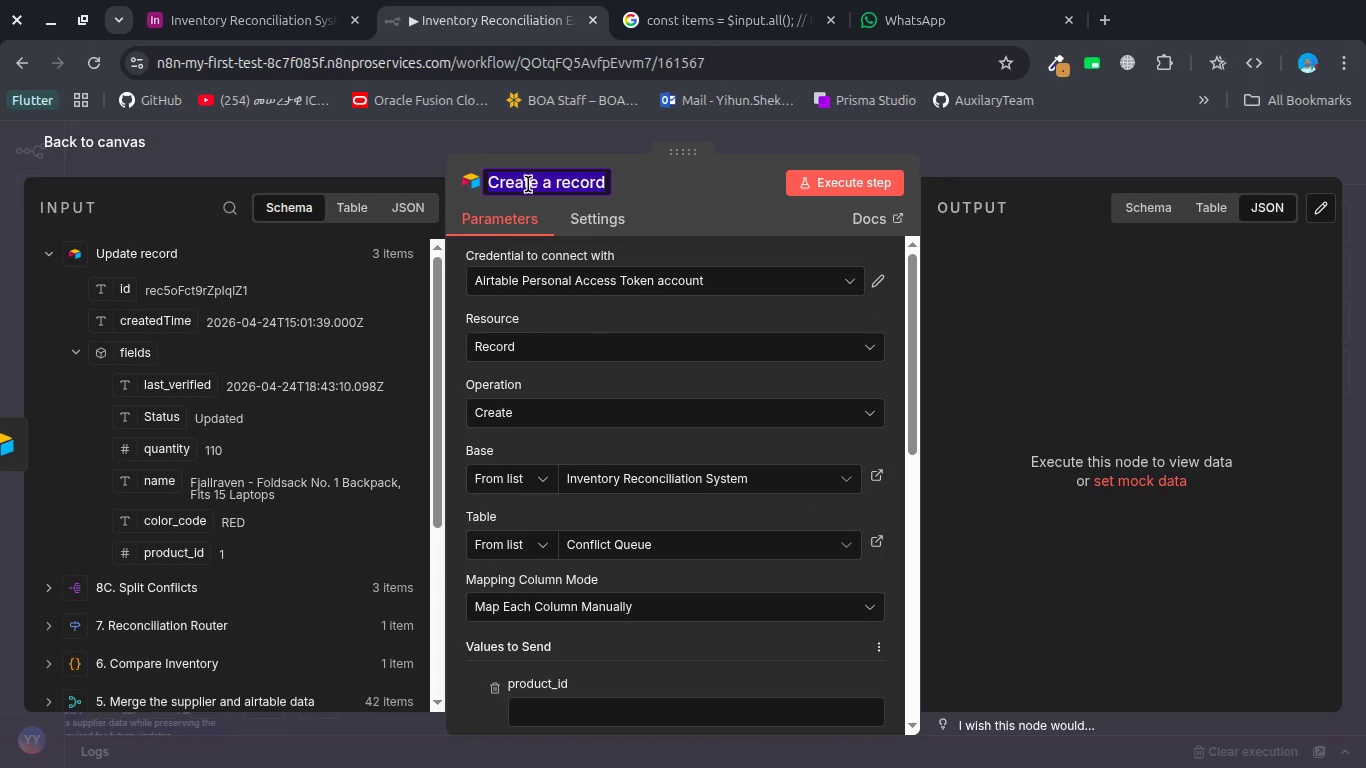 
type(10C. Log Conflict Queue)
 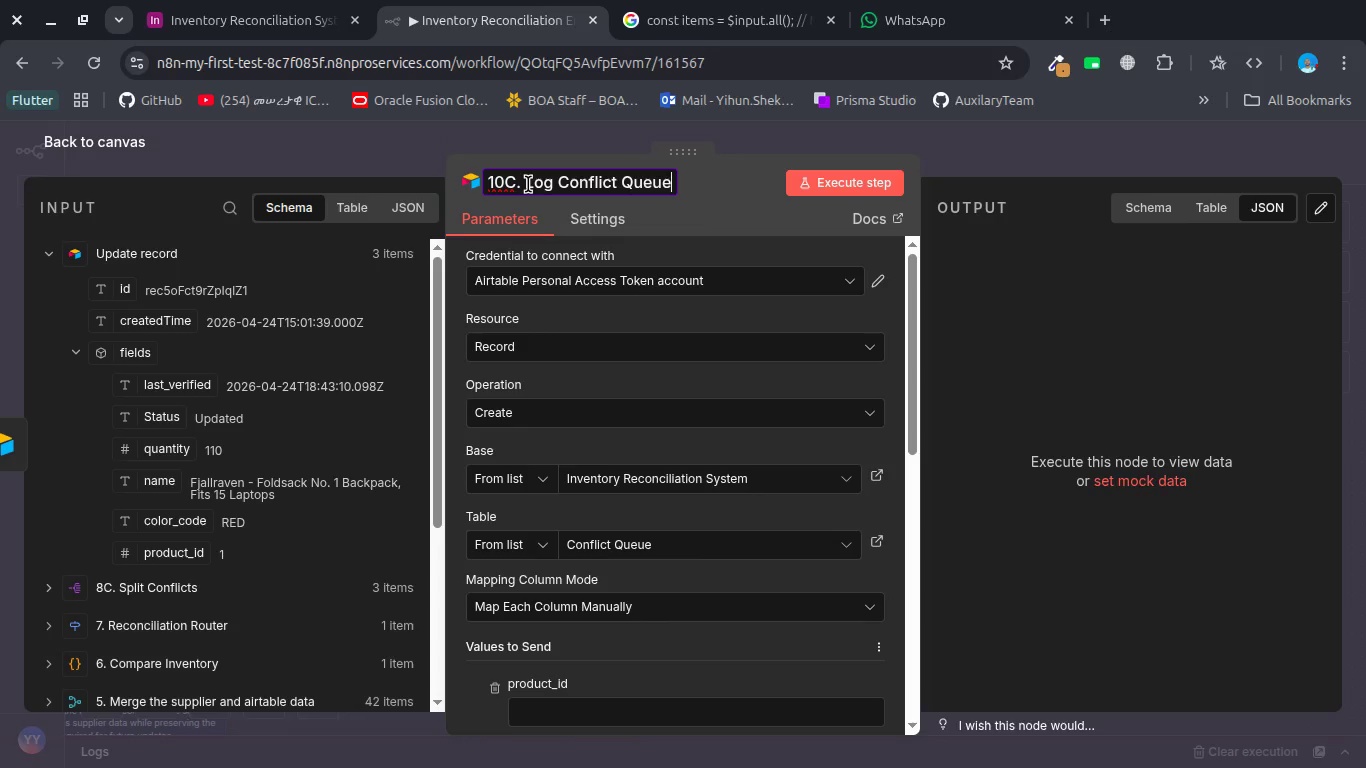 
scroll: coordinate [664, 498], scroll_direction: down, amount: 2.0
 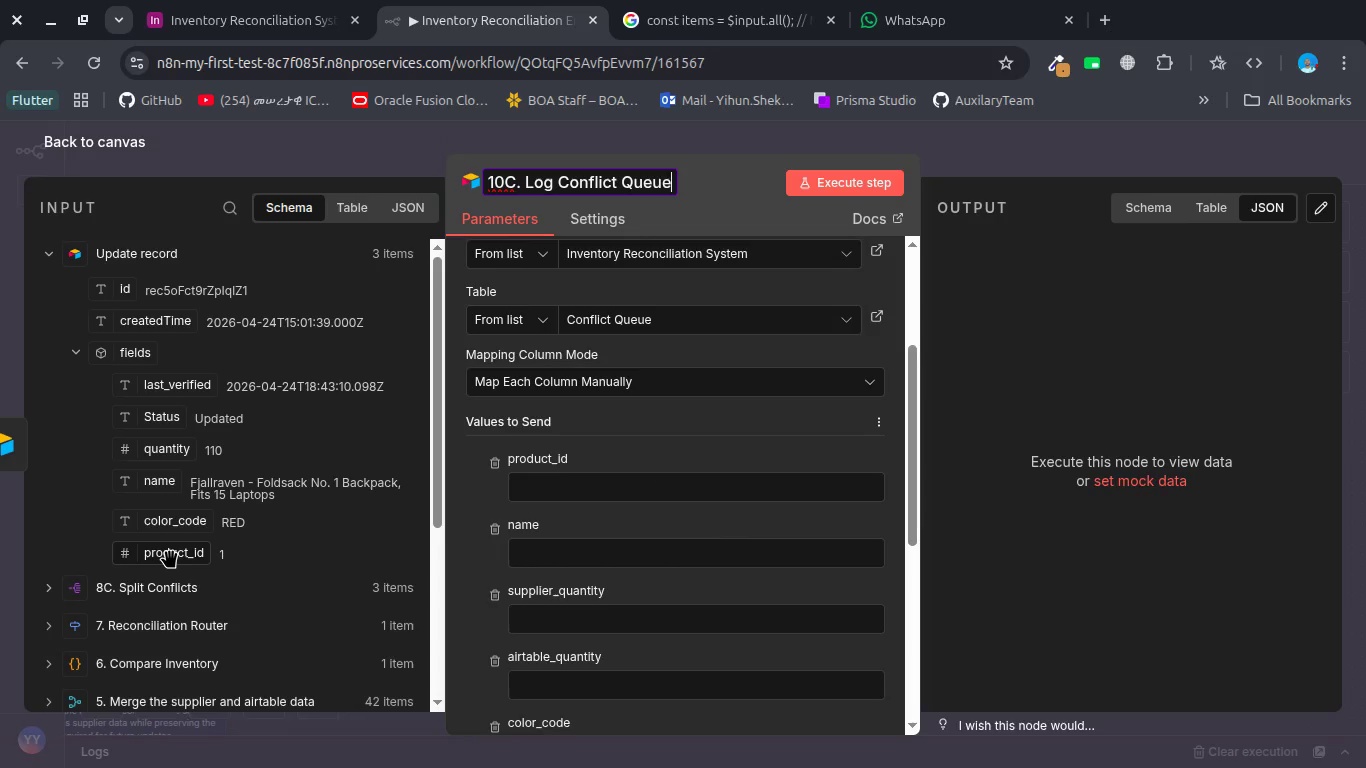 
wait(23.27)
 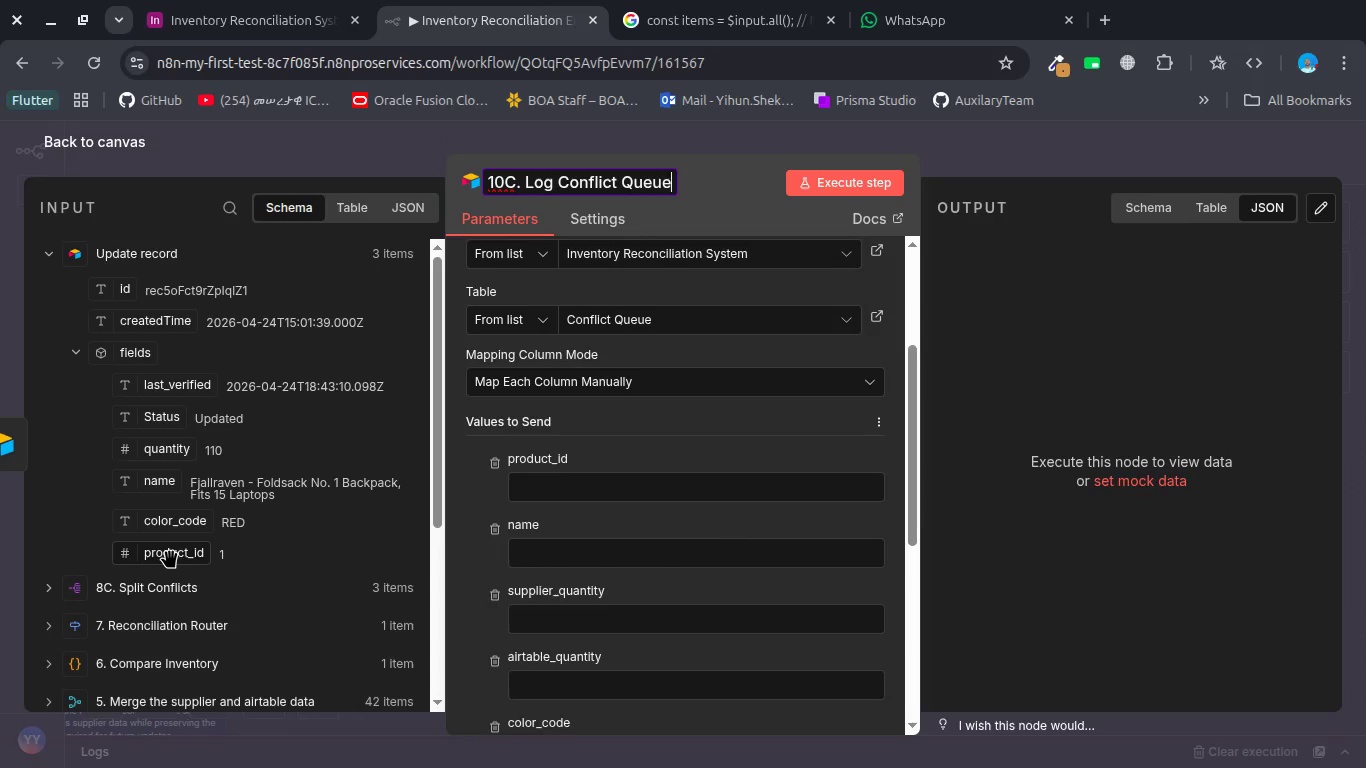 
left_click([170, 582])
 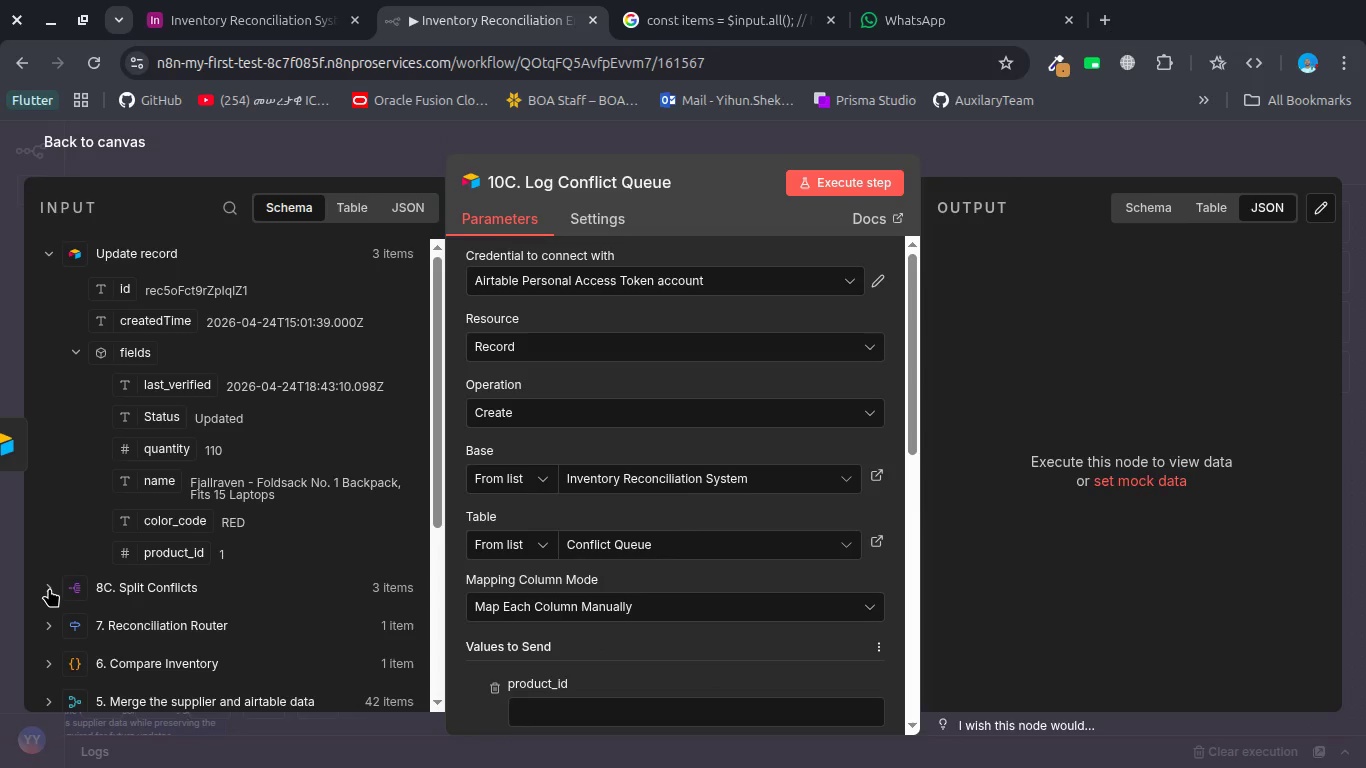 
left_click([49, 588])
 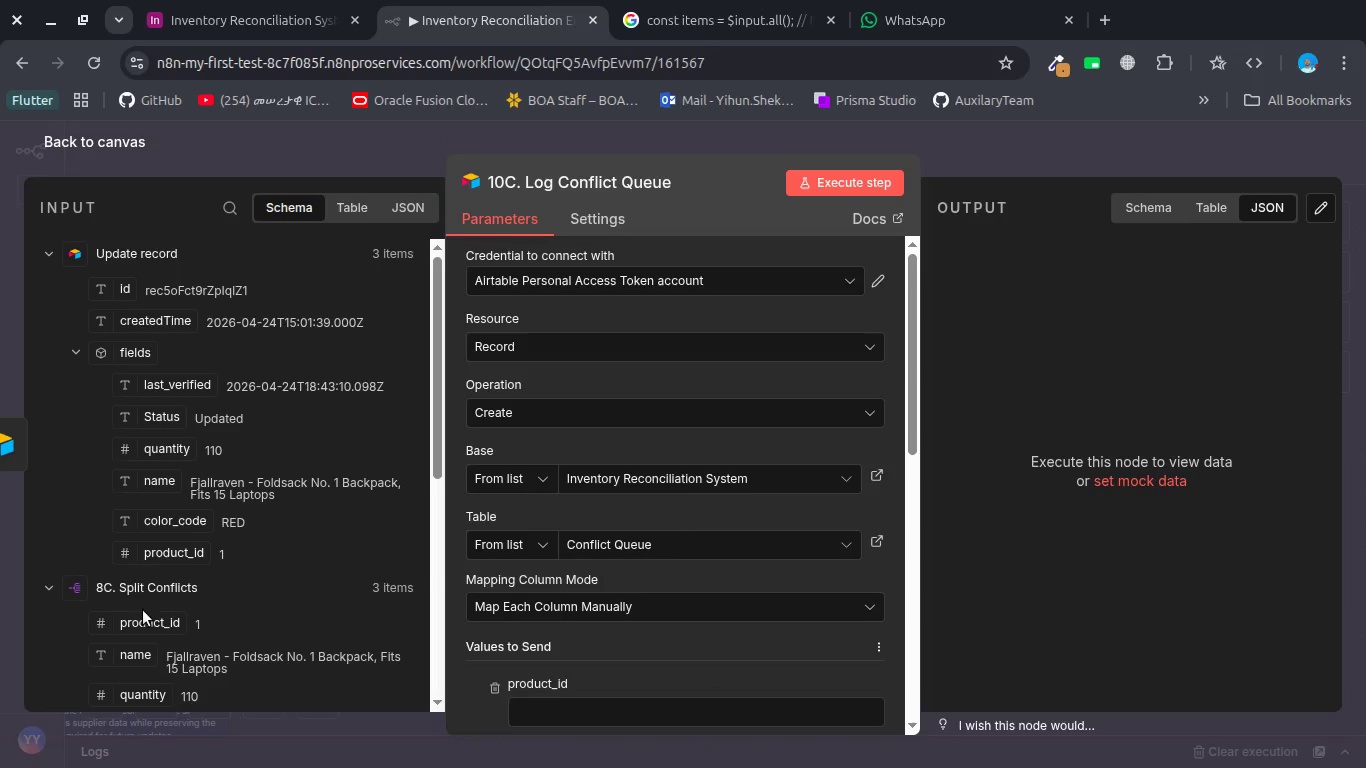 
left_click_drag(start_coordinate=[144, 617], to_coordinate=[581, 717])
 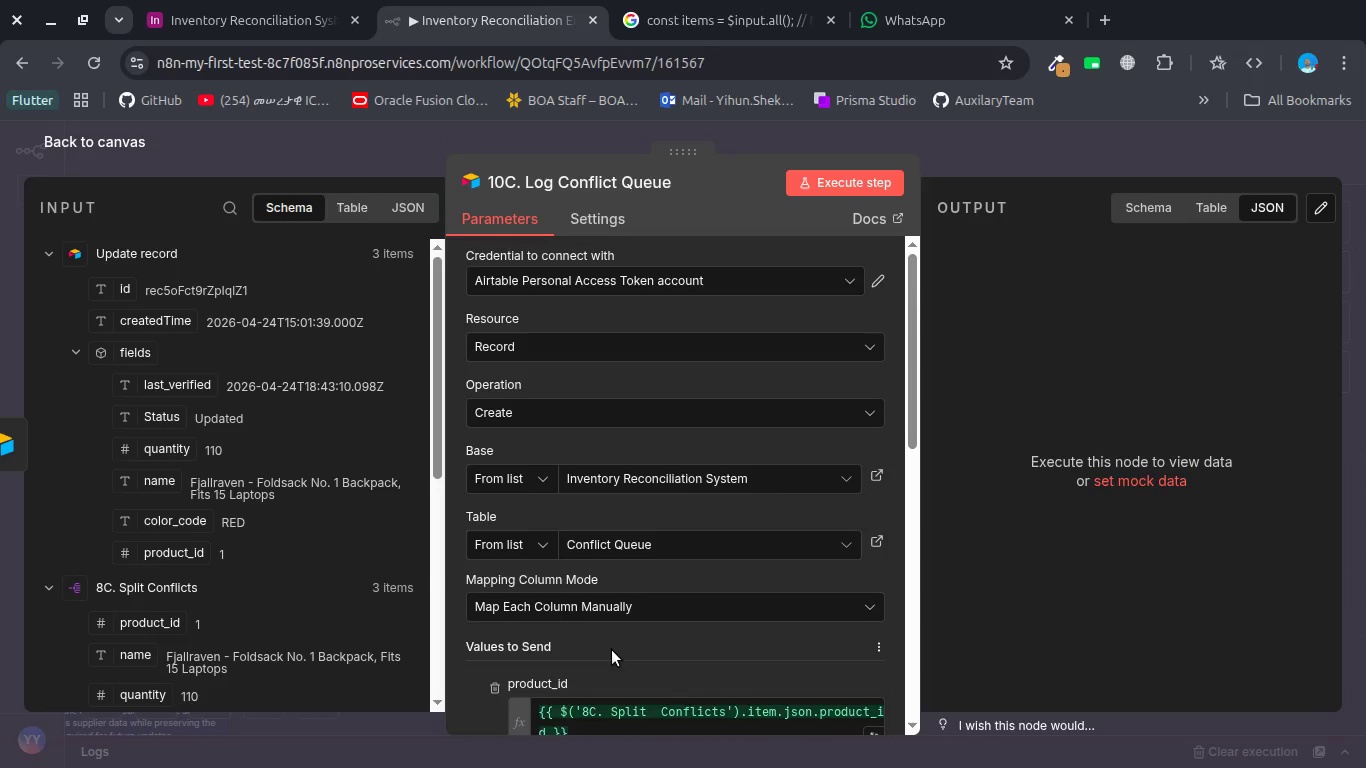 
scroll: coordinate [612, 650], scroll_direction: down, amount: 3.0
 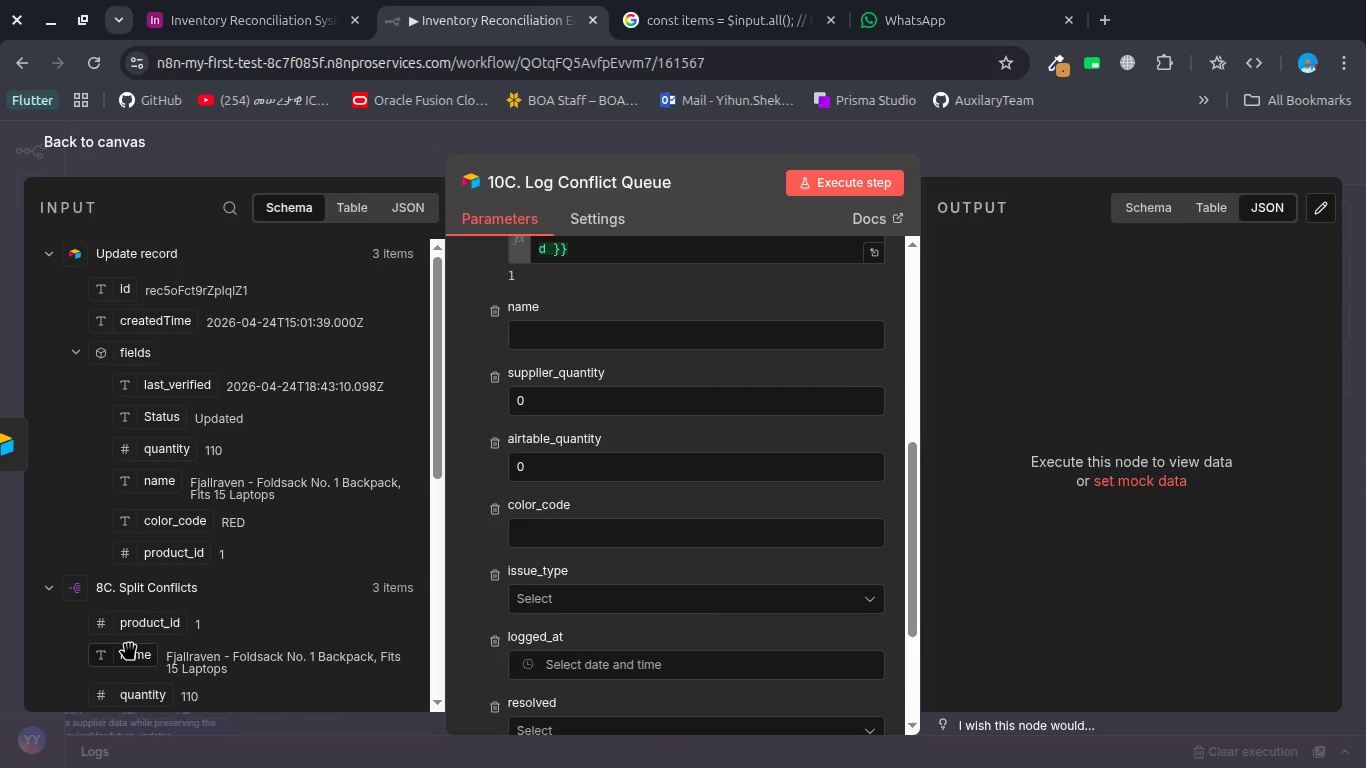 
left_click_drag(start_coordinate=[129, 648], to_coordinate=[559, 347])
 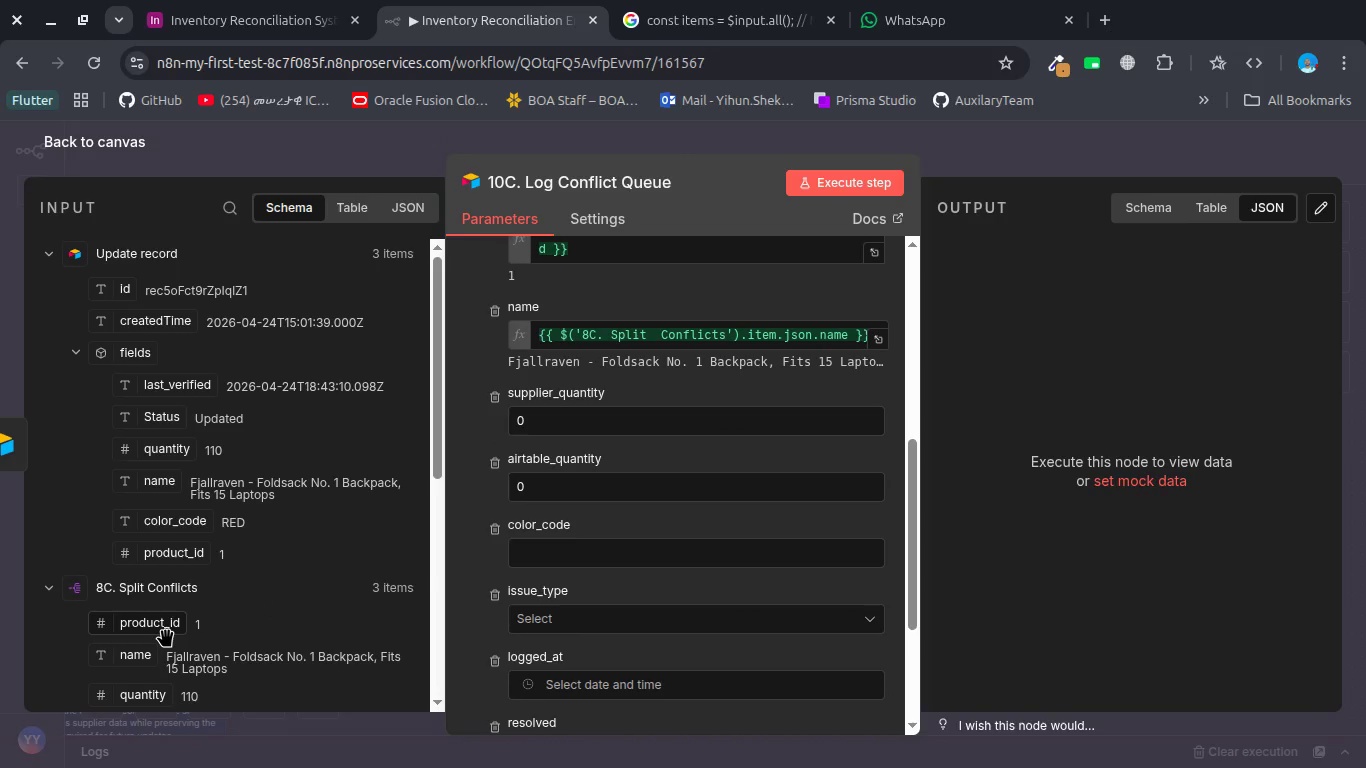 
scroll: coordinate [166, 631], scroll_direction: down, amount: 1.0
 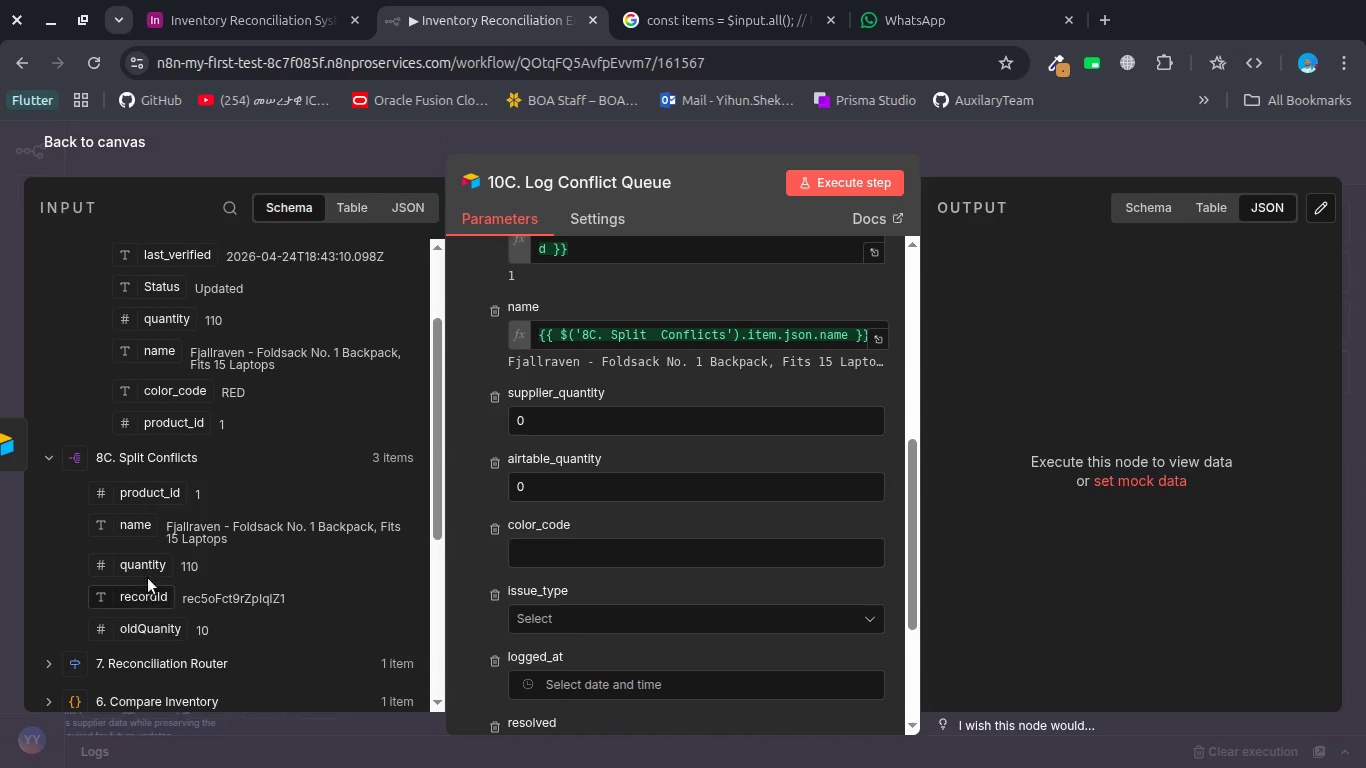 
left_click_drag(start_coordinate=[142, 558], to_coordinate=[545, 415])
 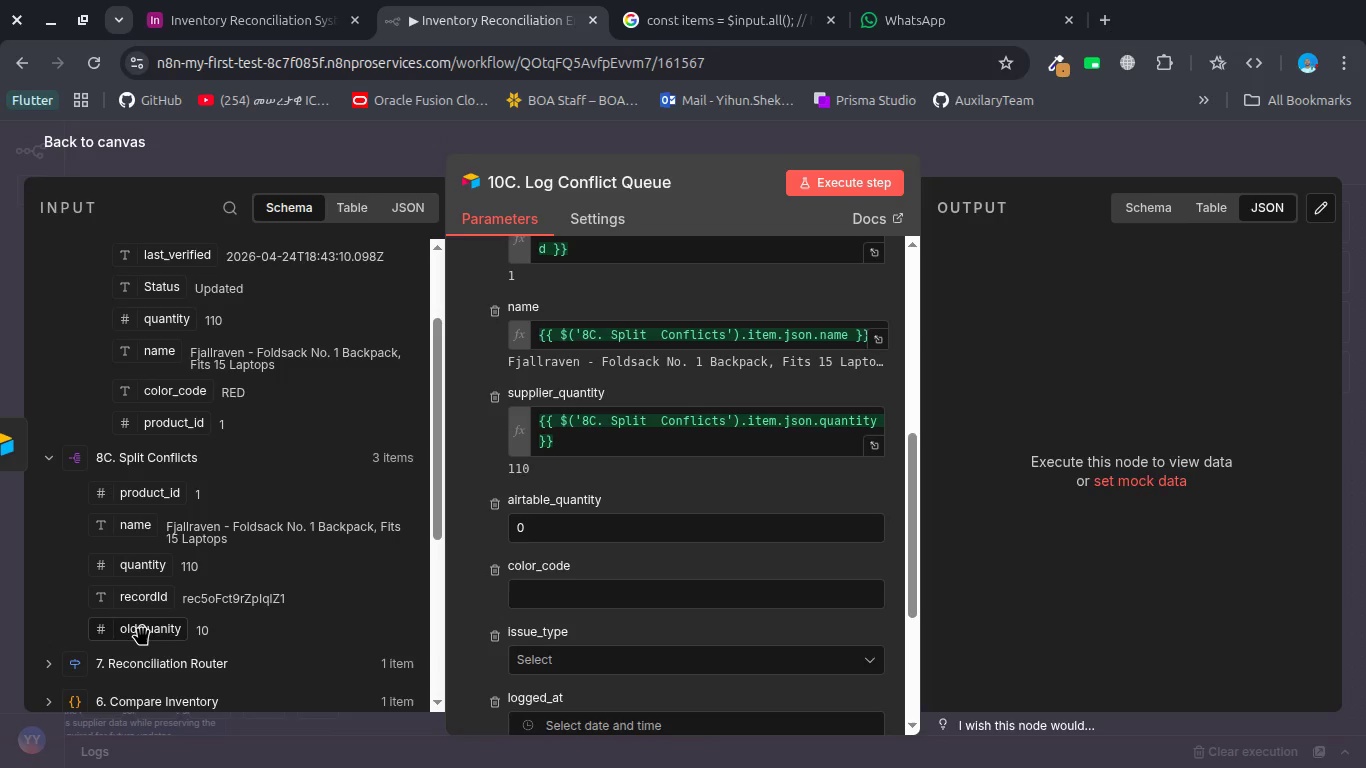 
left_click_drag(start_coordinate=[142, 629], to_coordinate=[593, 530])
 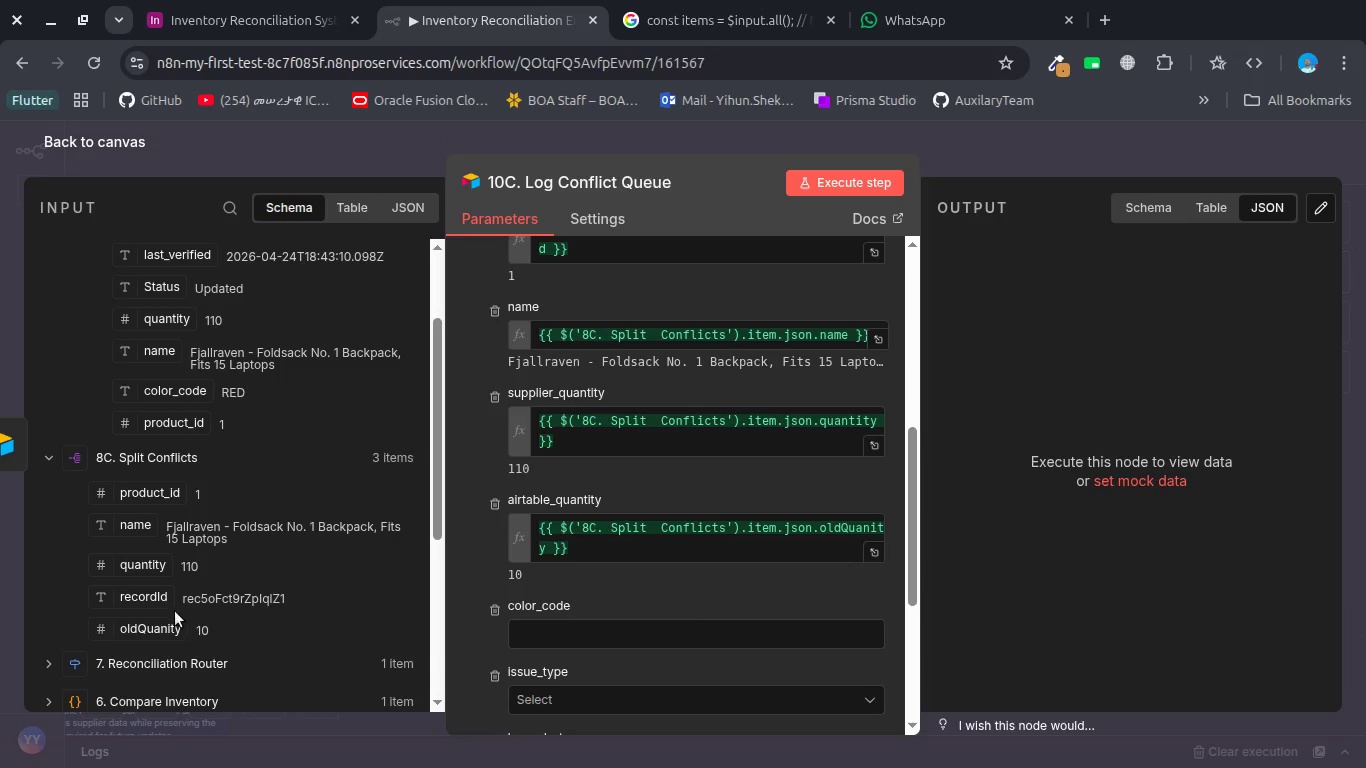 
wait(13.87)
 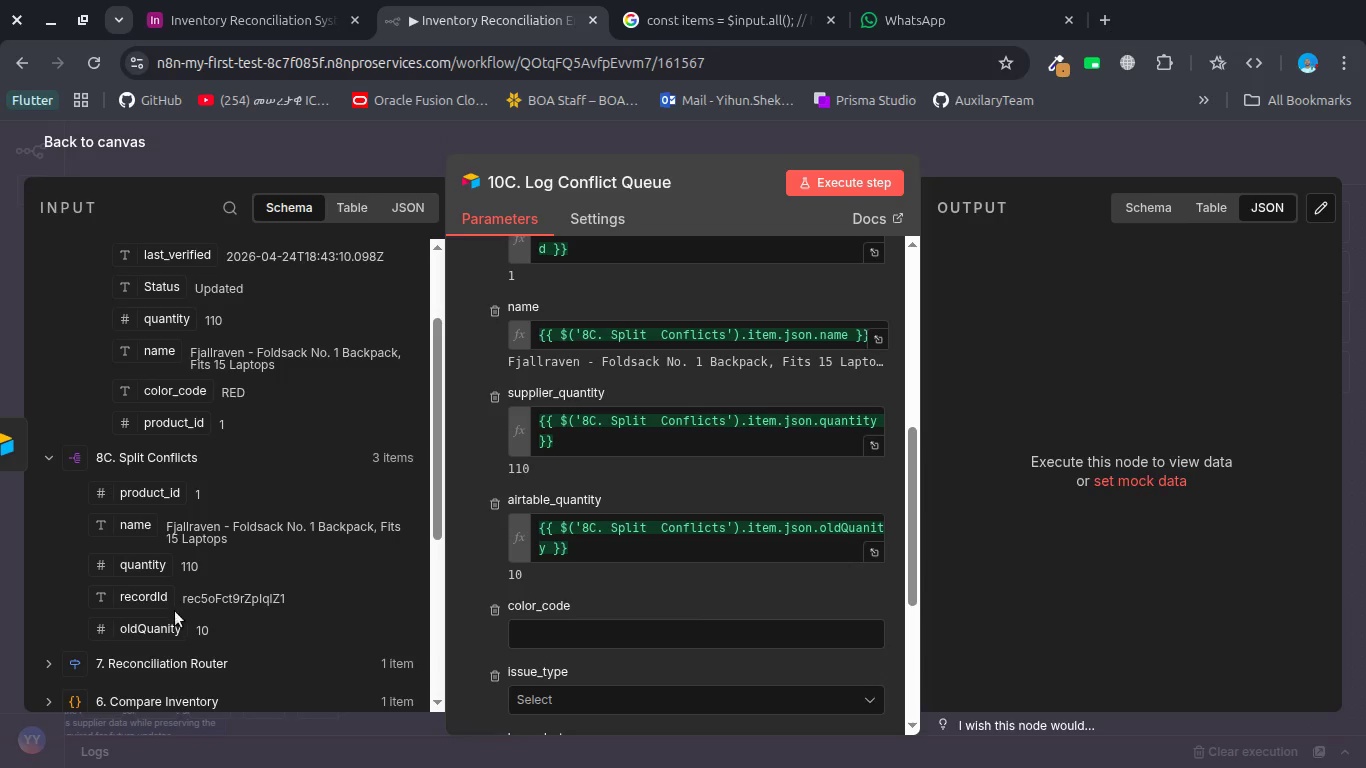 
left_click([605, 686])
 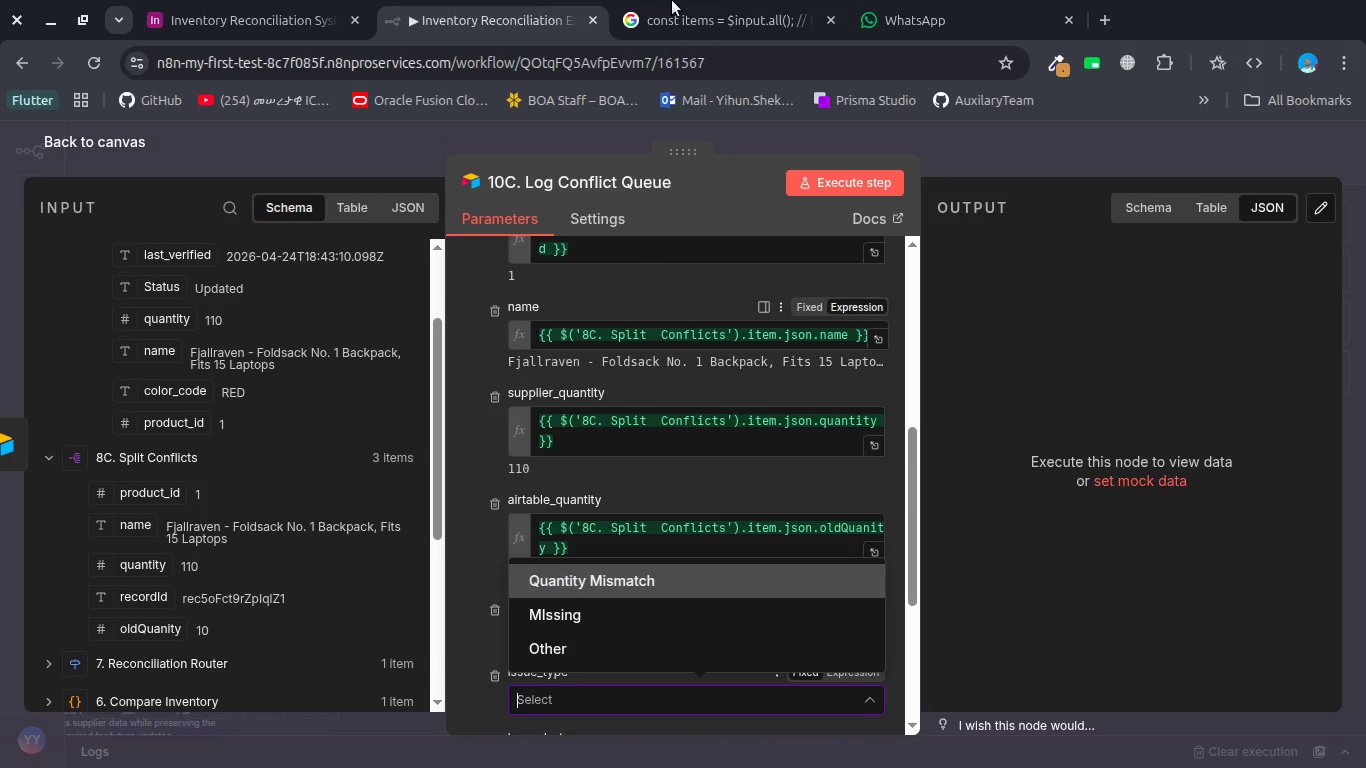 
wait(5.03)
 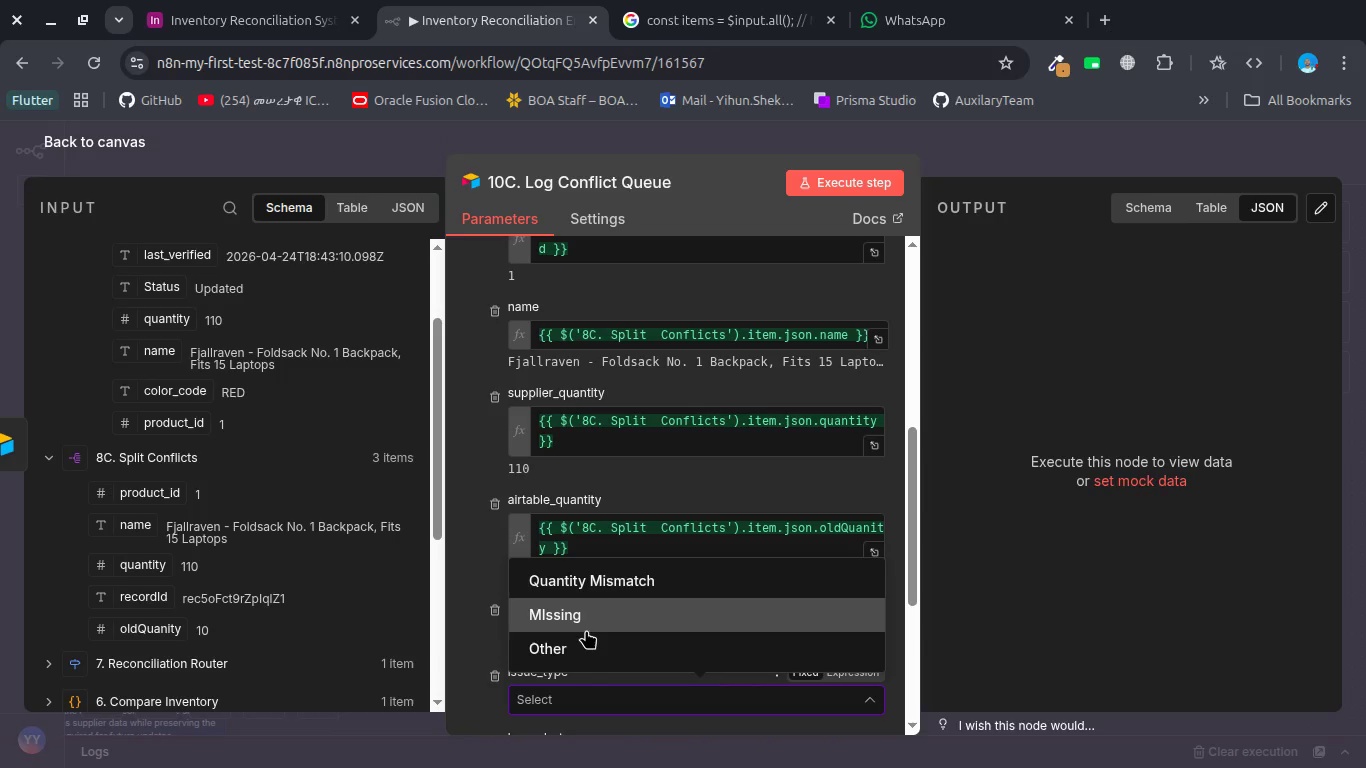 
left_click([279, 0])
 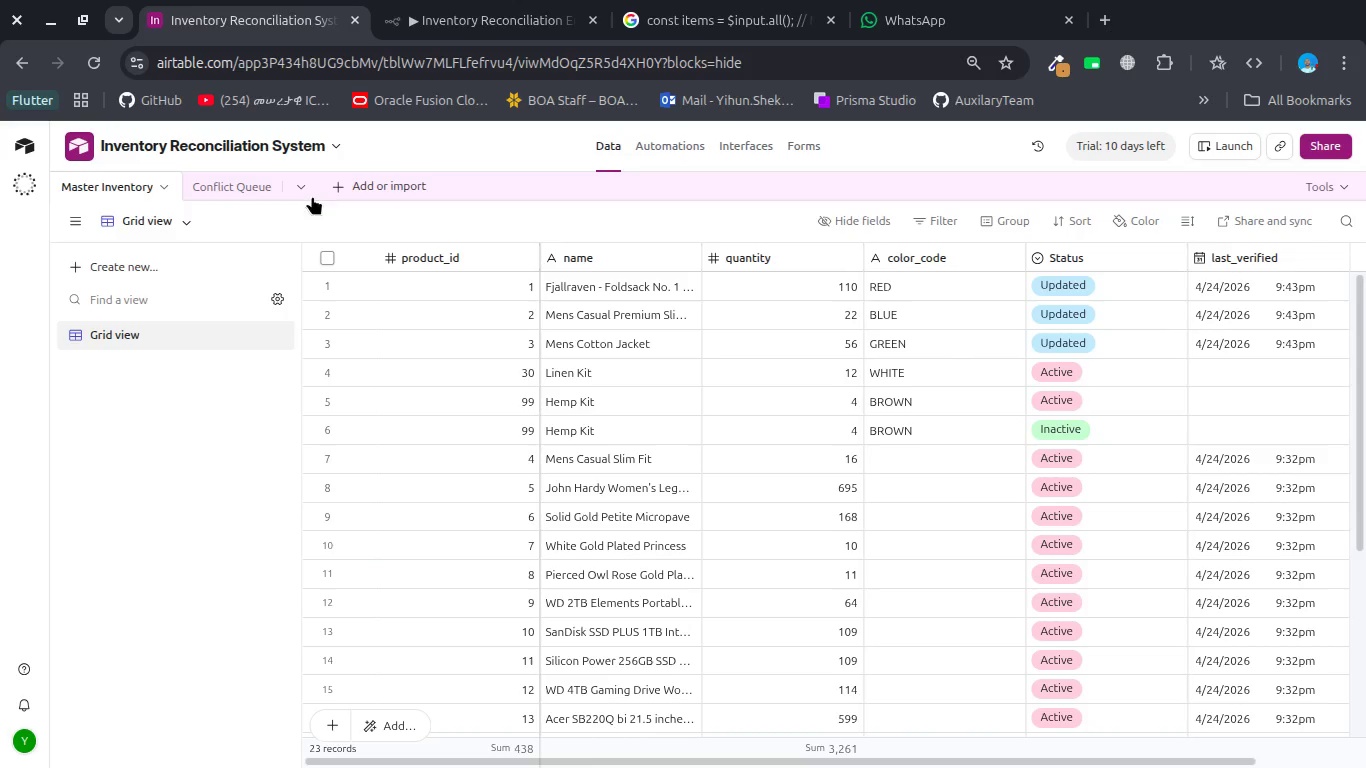 
left_click([235, 181])
 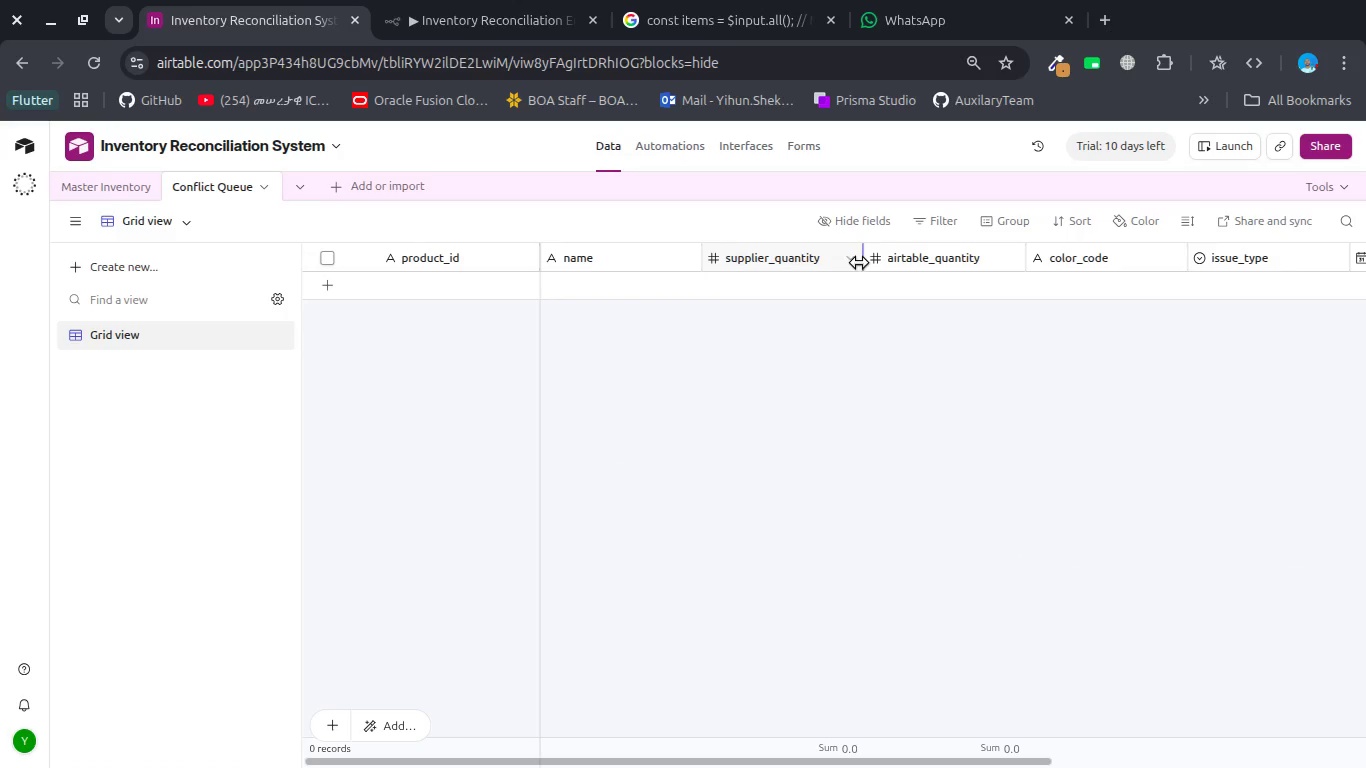 
scroll: coordinate [858, 262], scroll_direction: down, amount: 1.0
 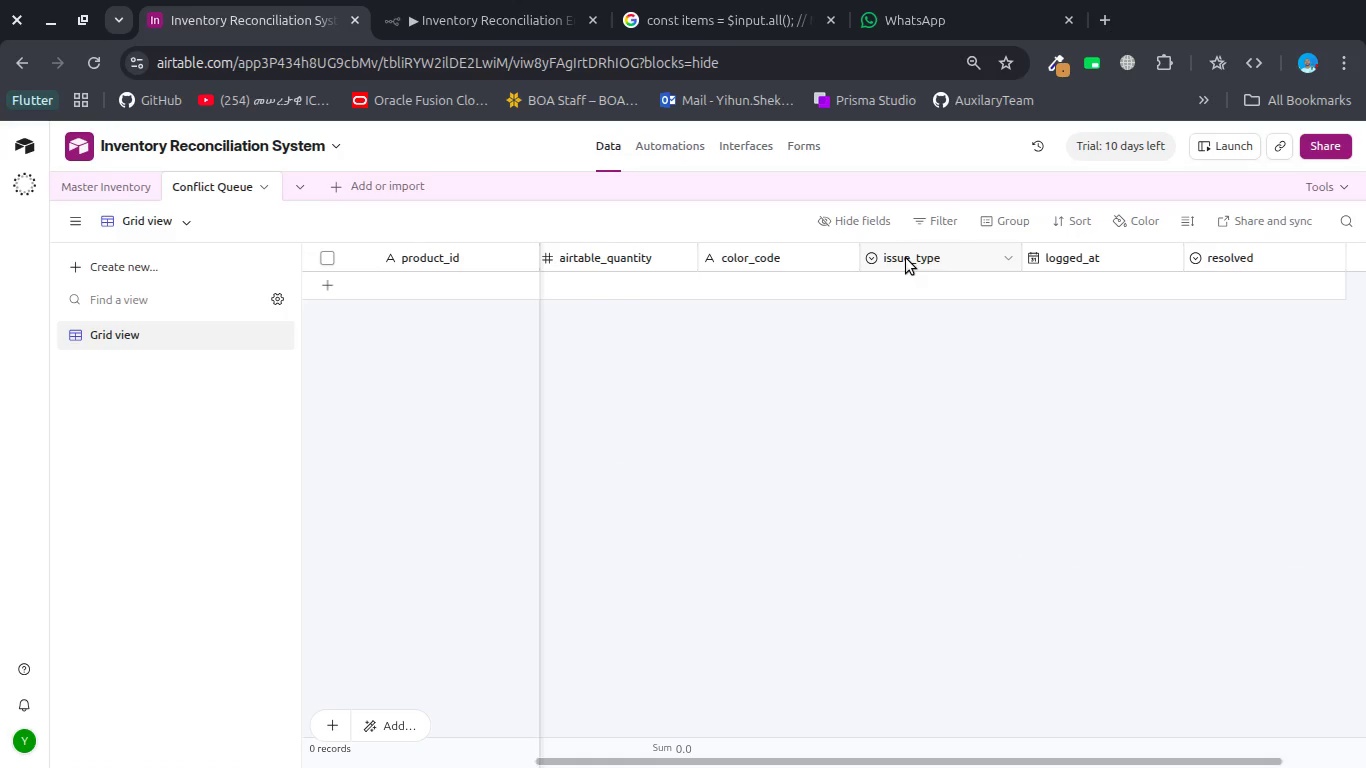 
double_click([906, 258])
 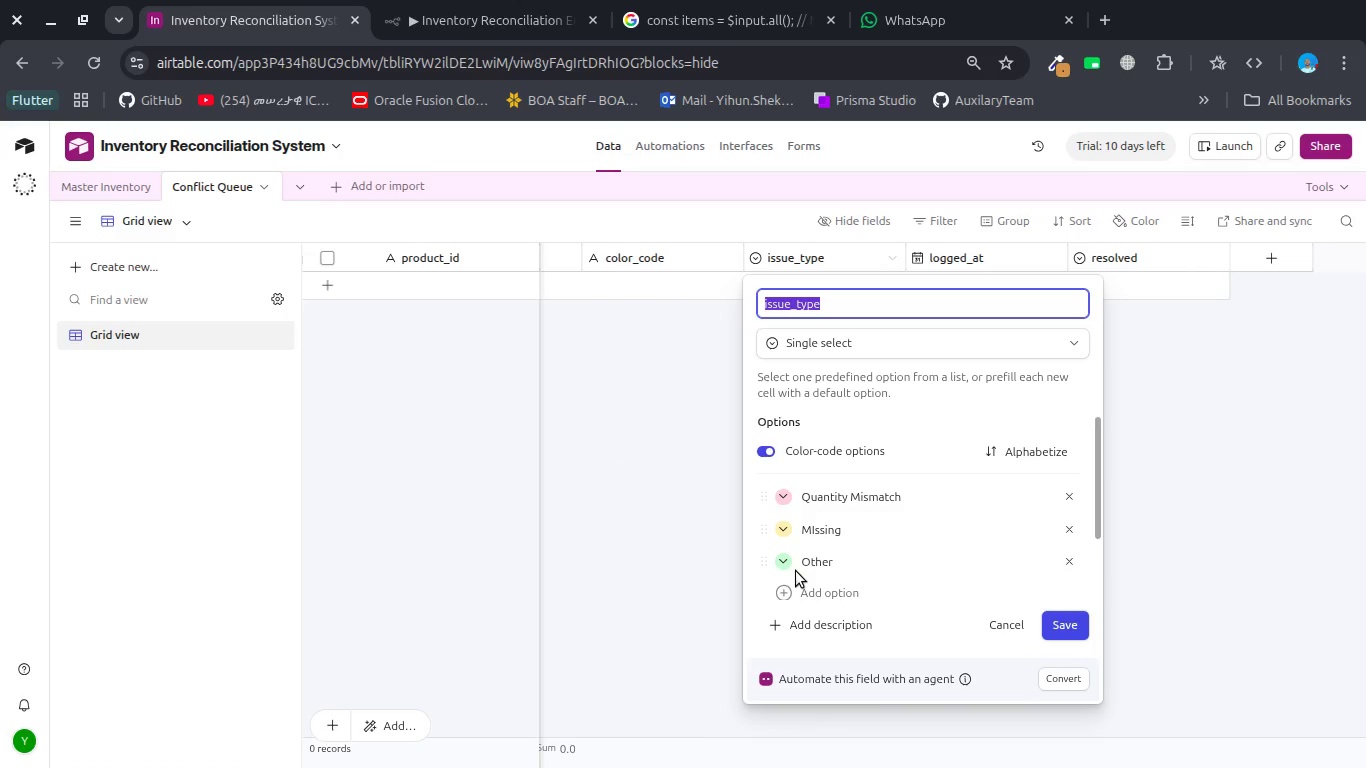 
left_click([786, 592])
 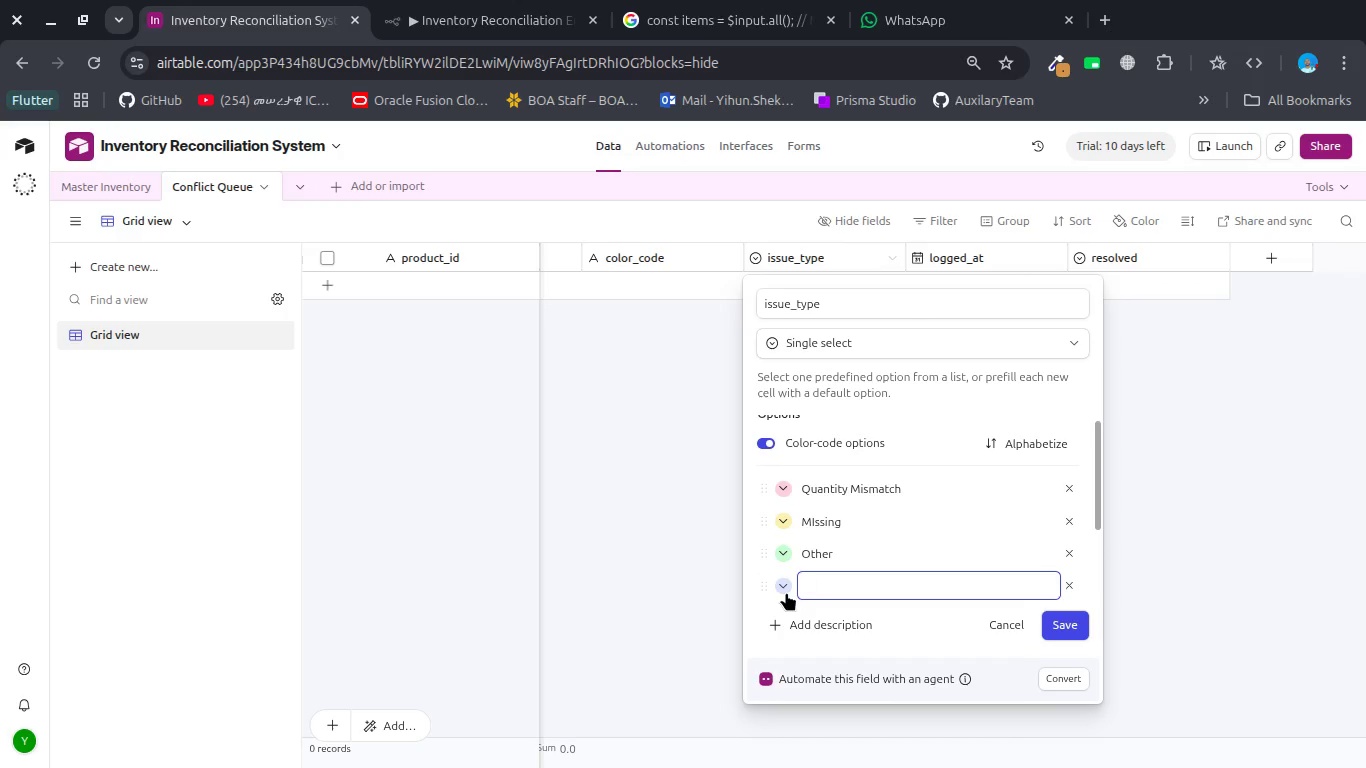 
type(Conflict)
 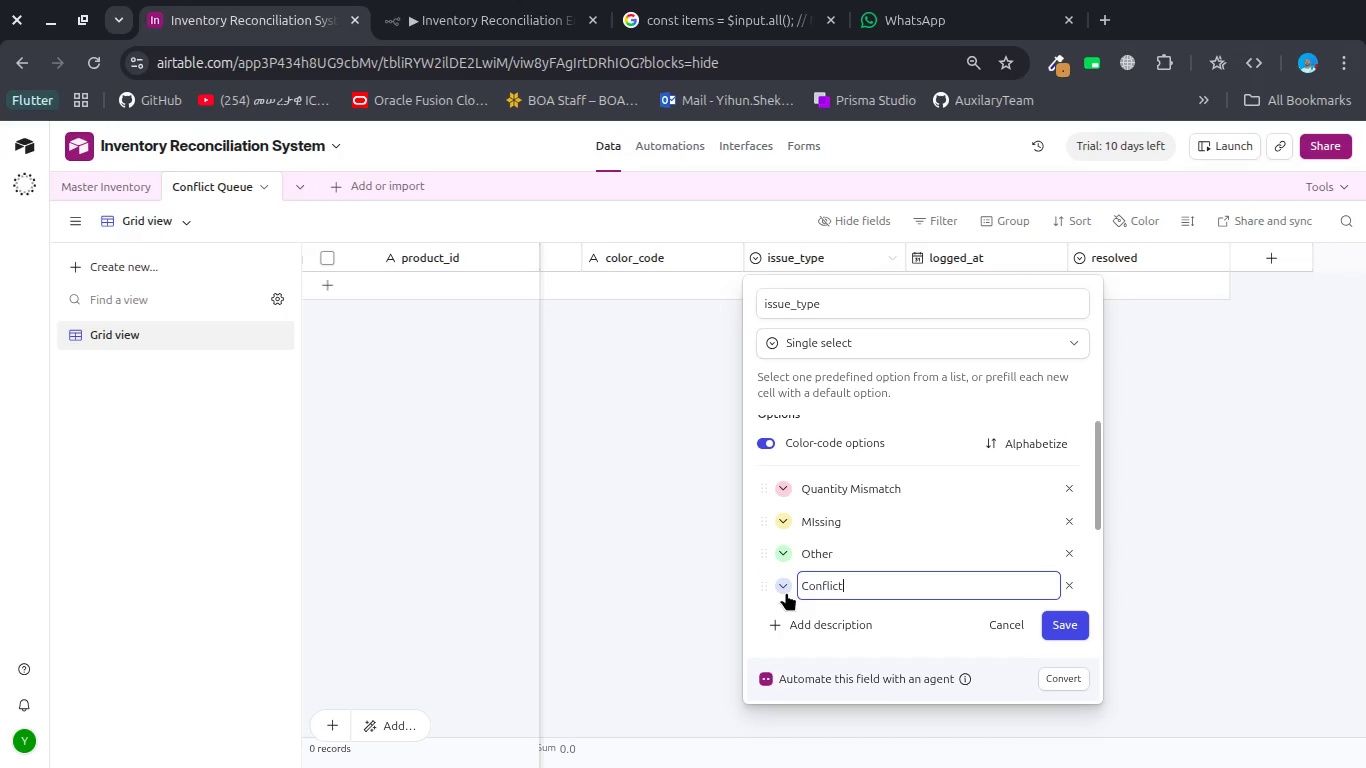 
key(Enter)
 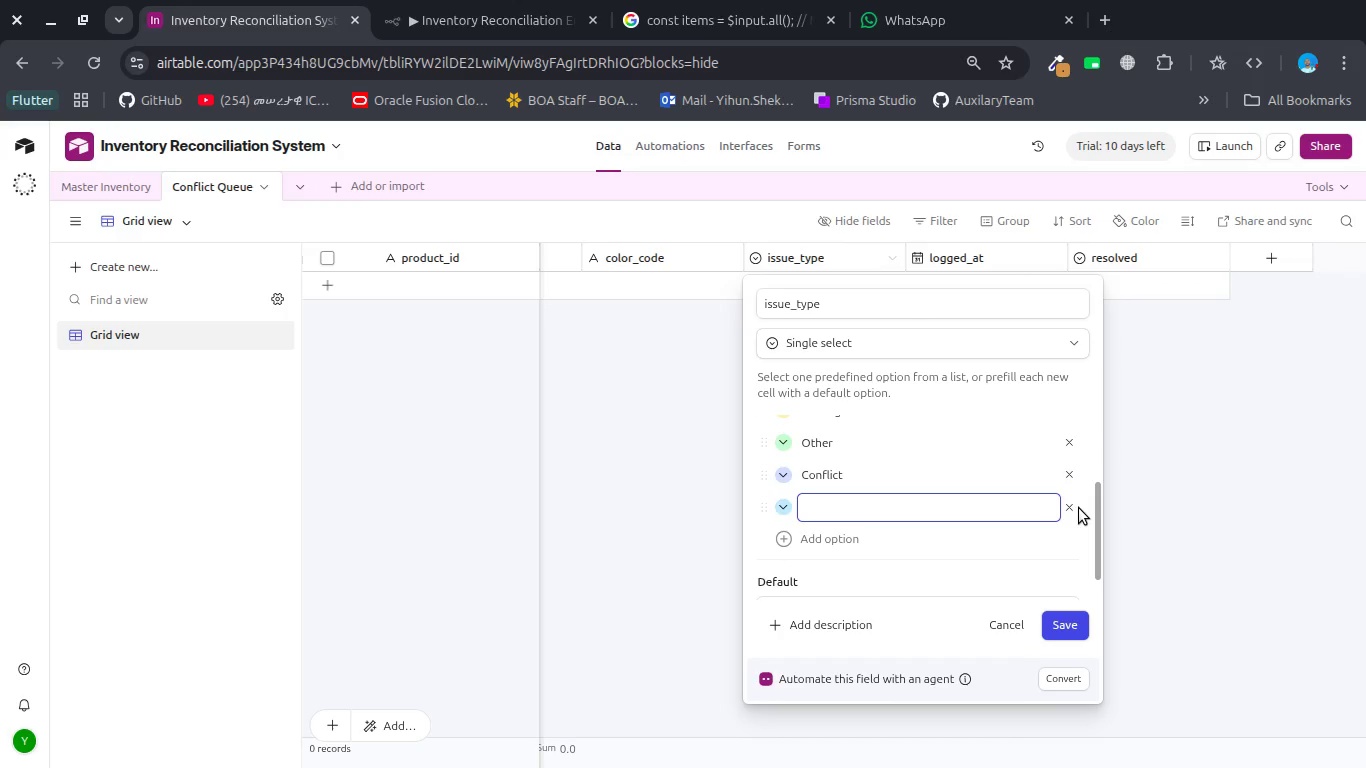 
left_click([1072, 508])
 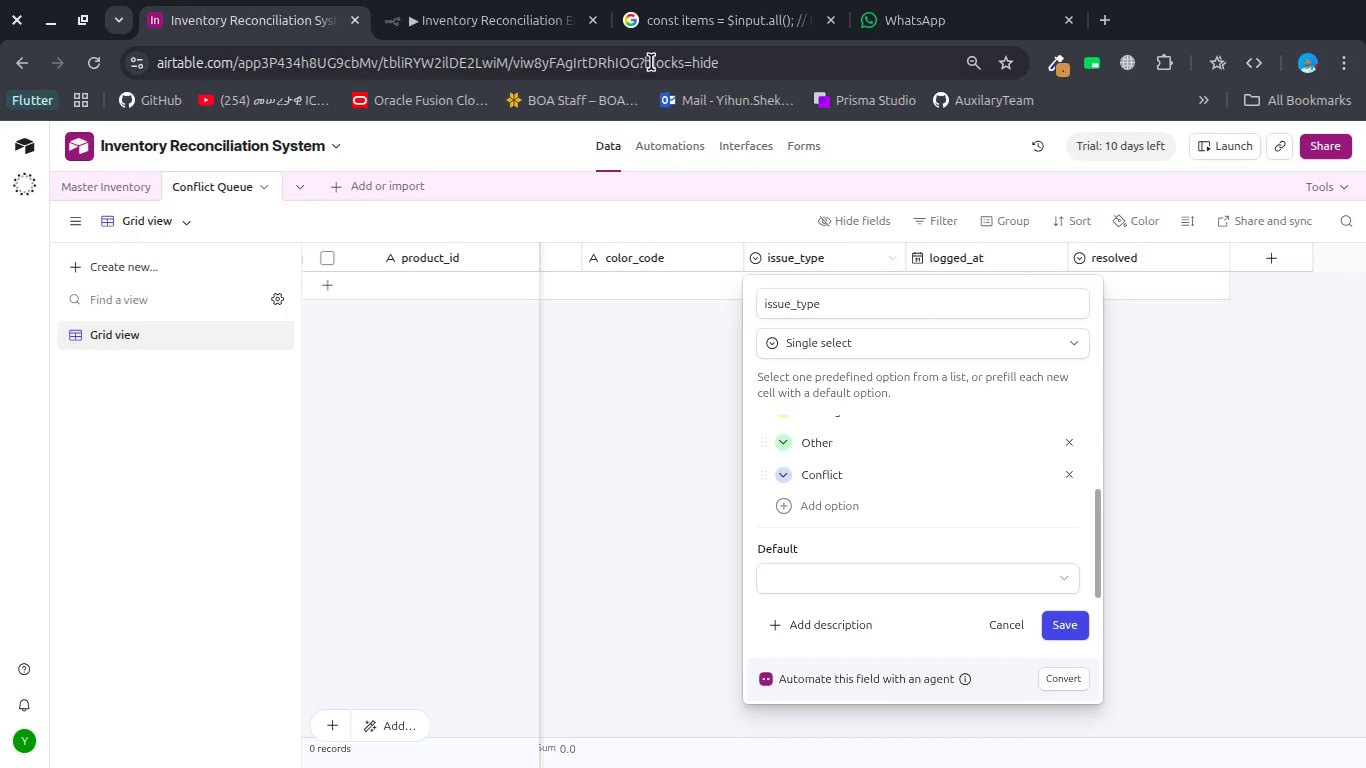 
left_click([500, 45])
 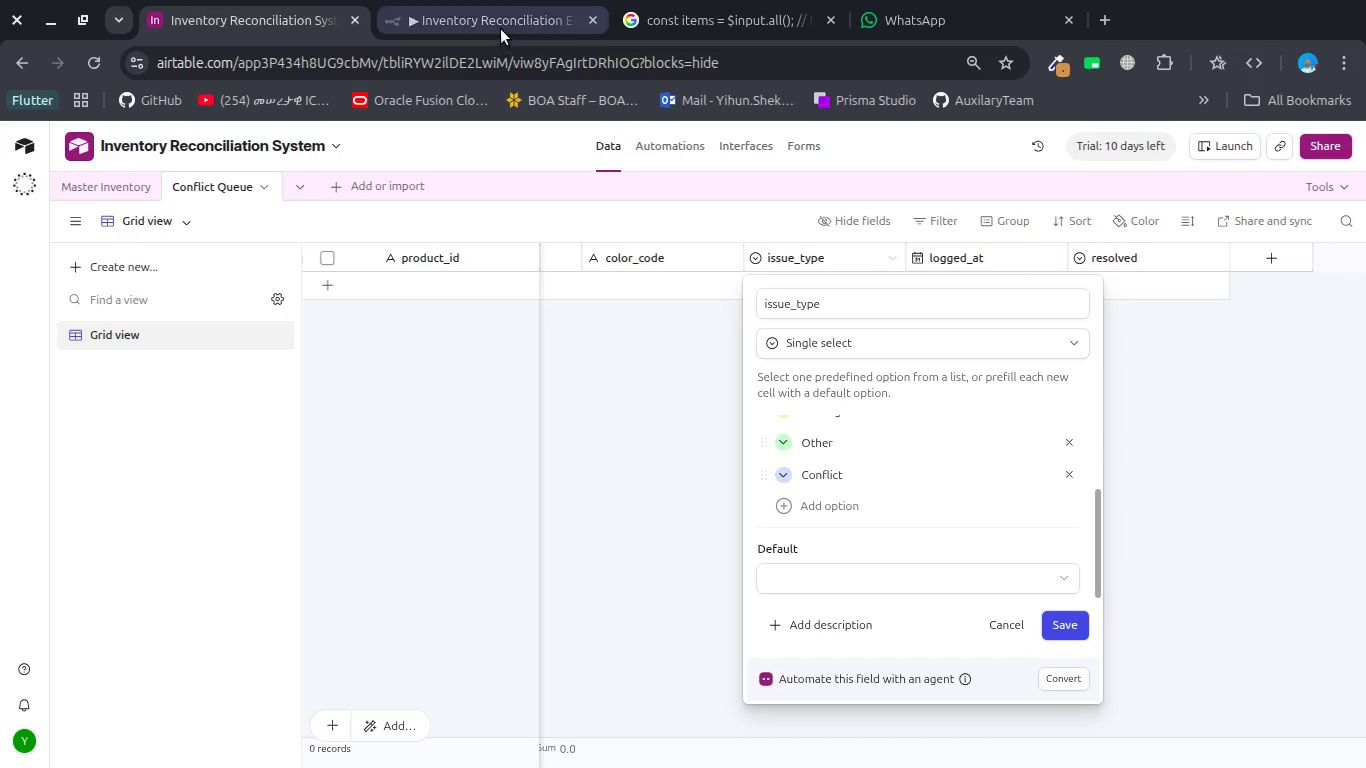 
left_click([501, 29])
 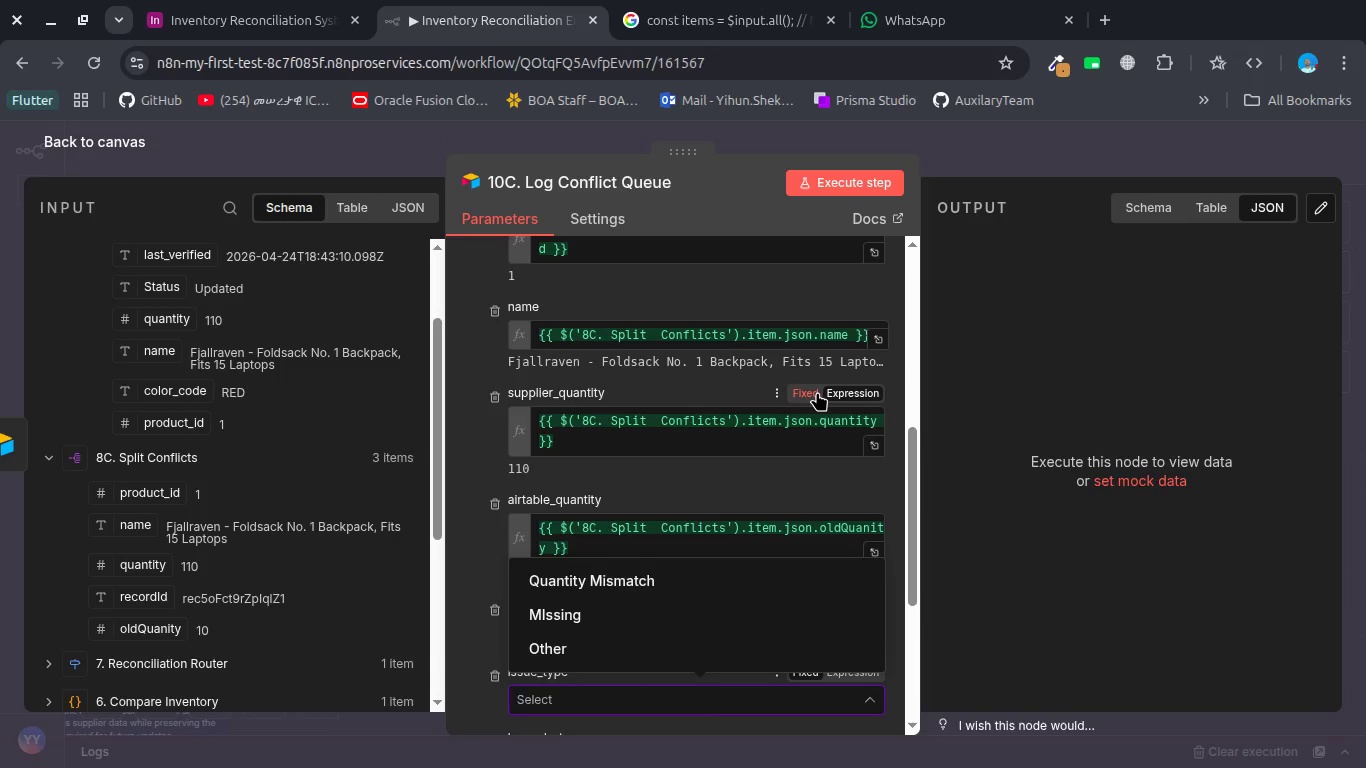 
scroll: coordinate [788, 413], scroll_direction: up, amount: 6.0
 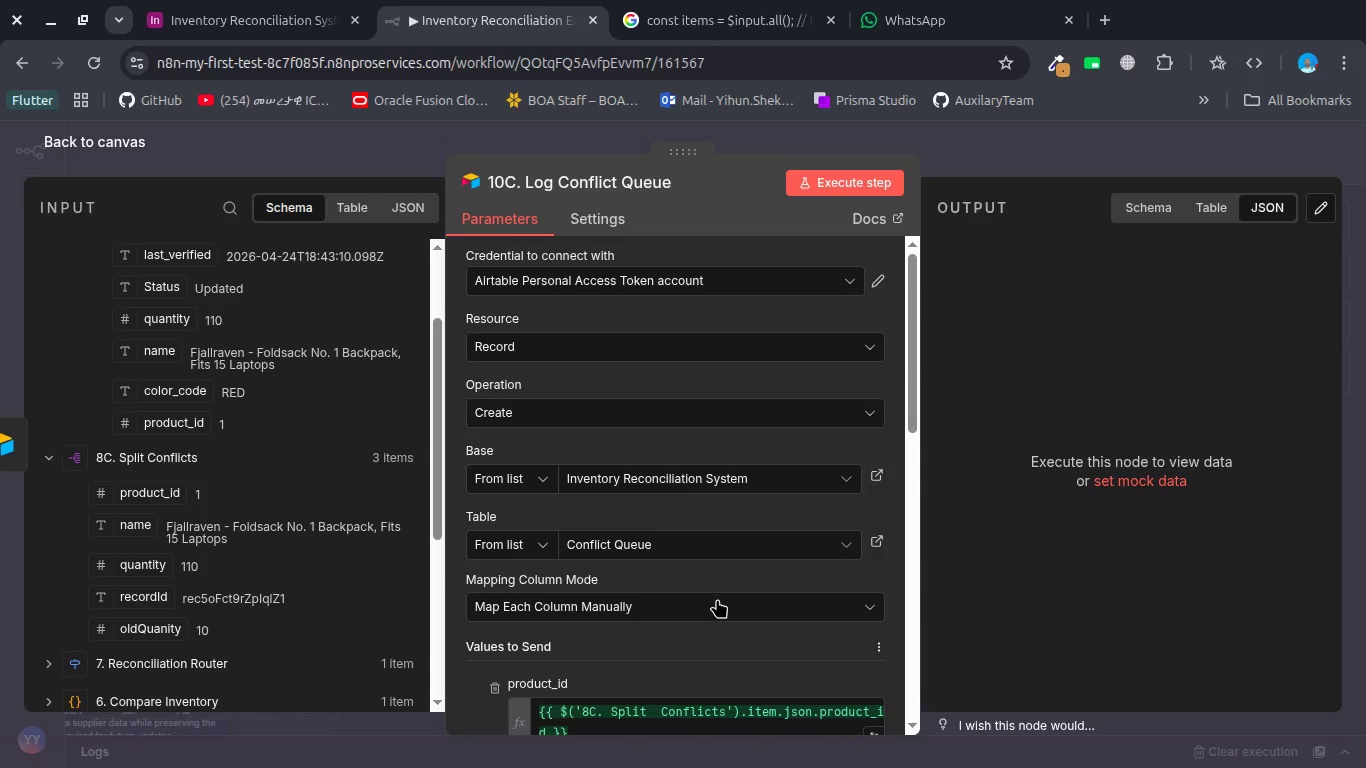 
left_click([717, 599])
 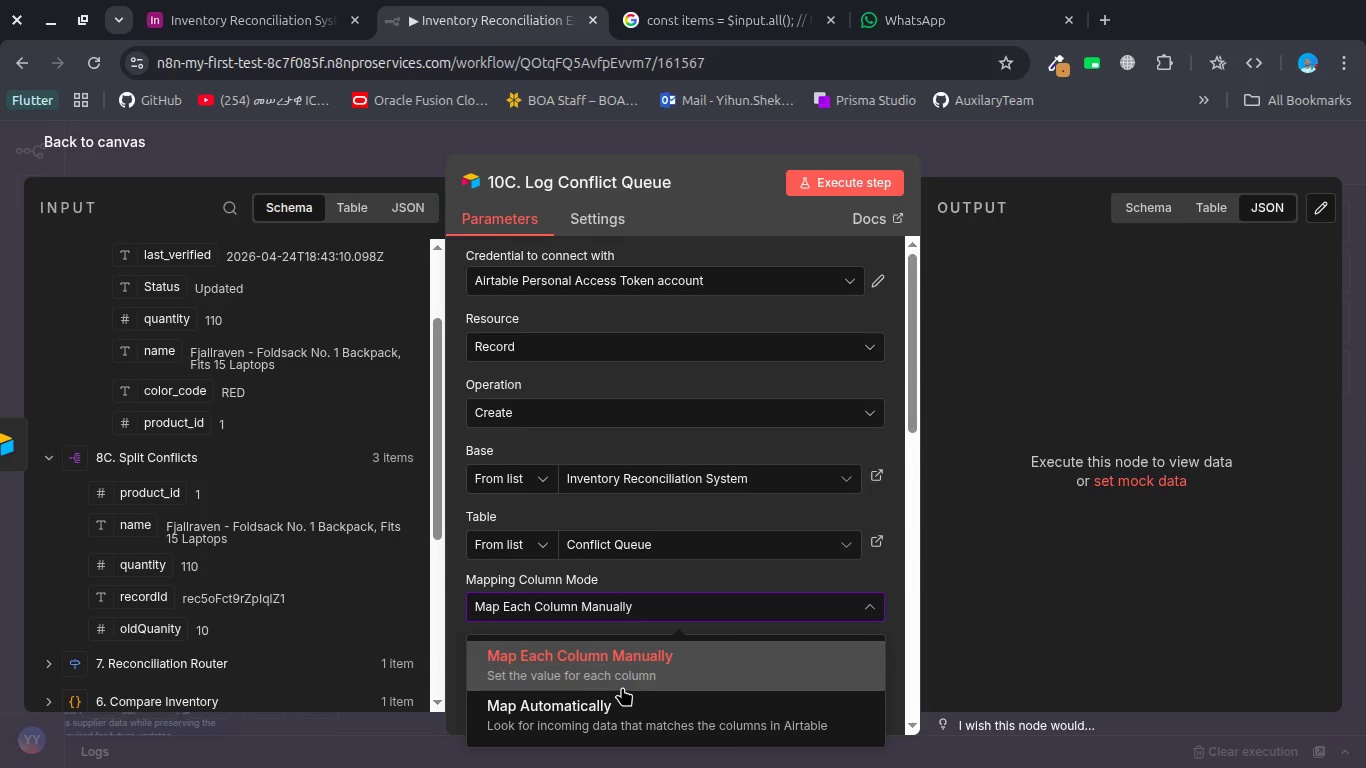 
left_click([622, 687])
 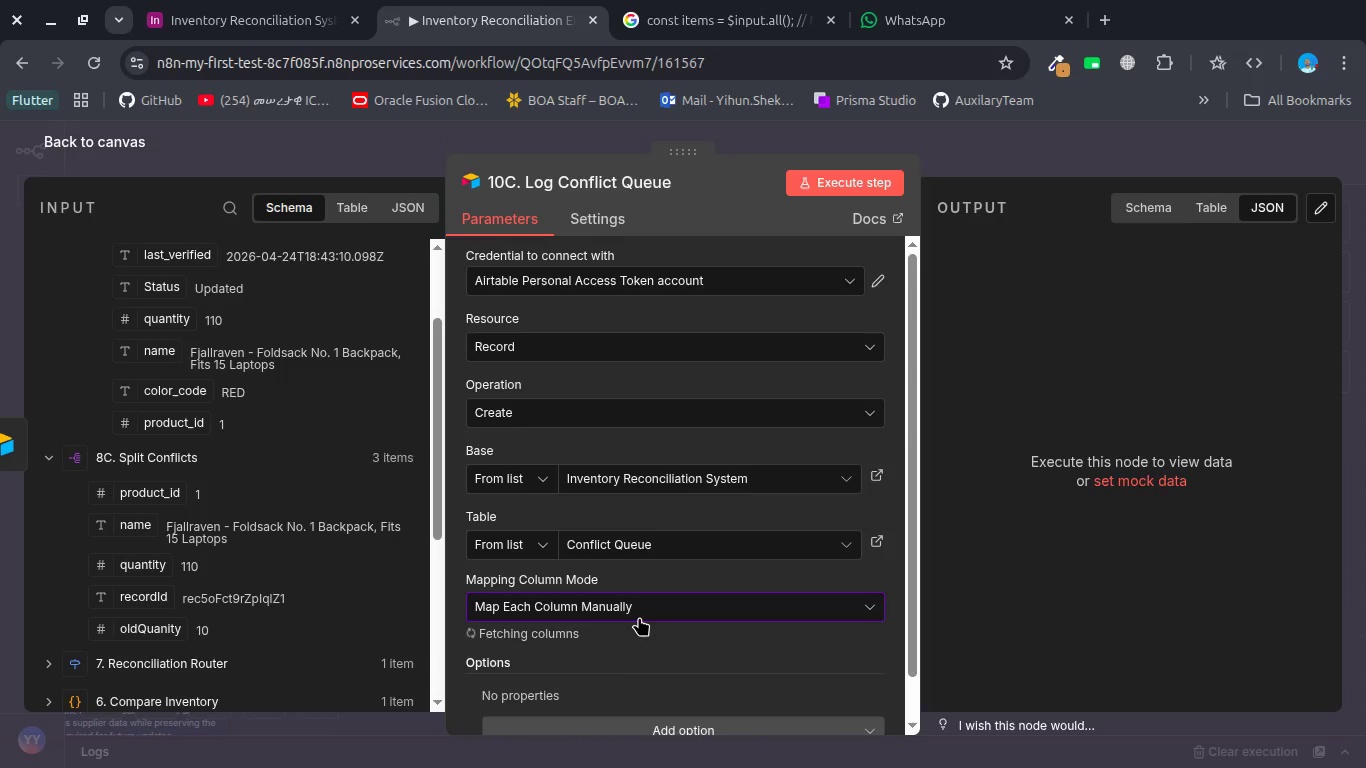 
scroll: coordinate [639, 617], scroll_direction: down, amount: 7.0
 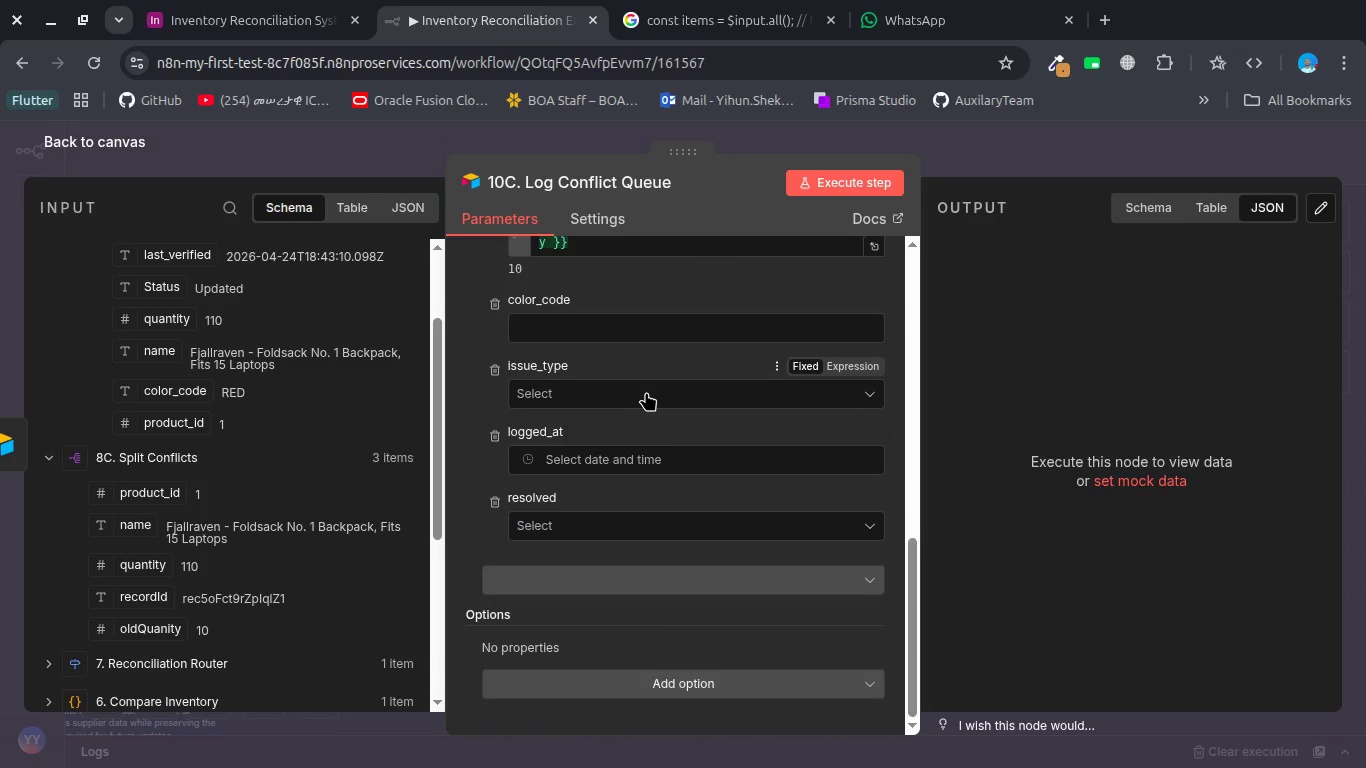 
left_click([646, 392])
 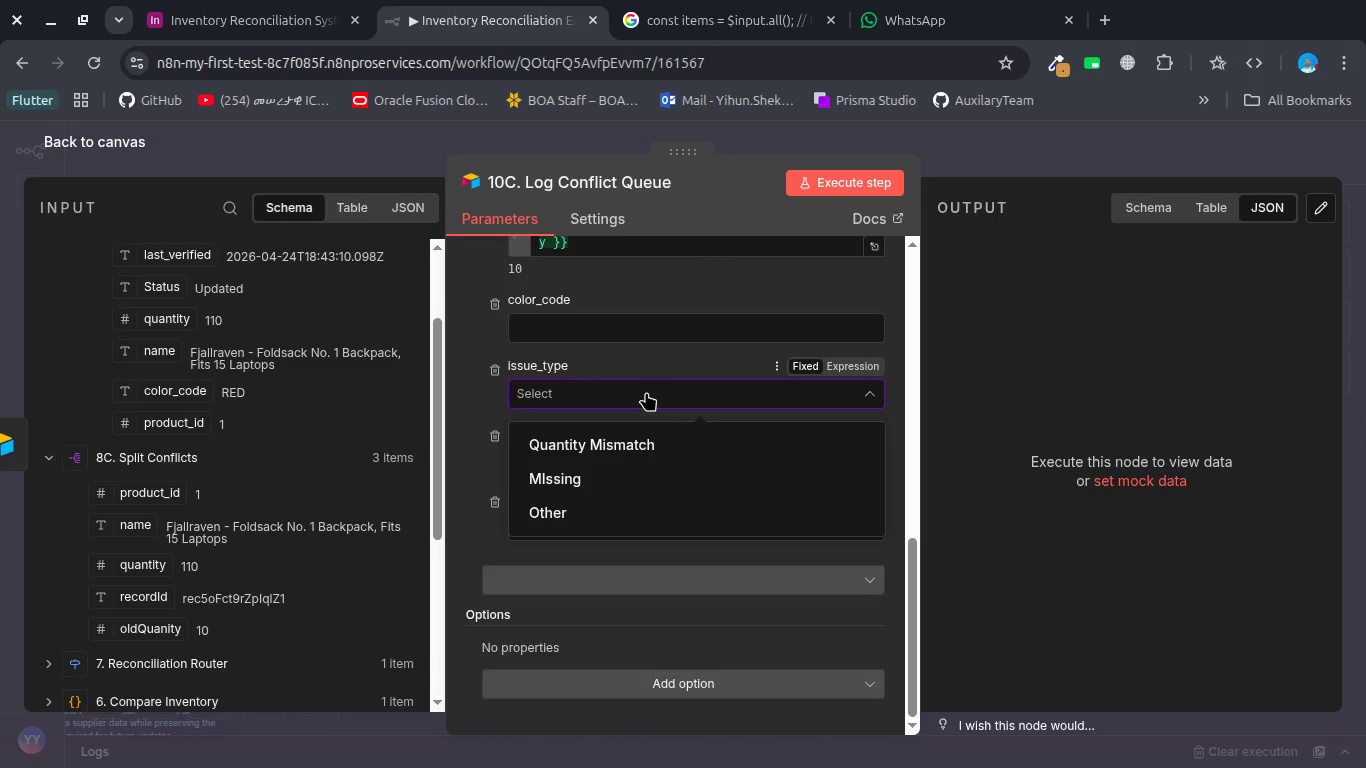 
left_click([646, 392])
 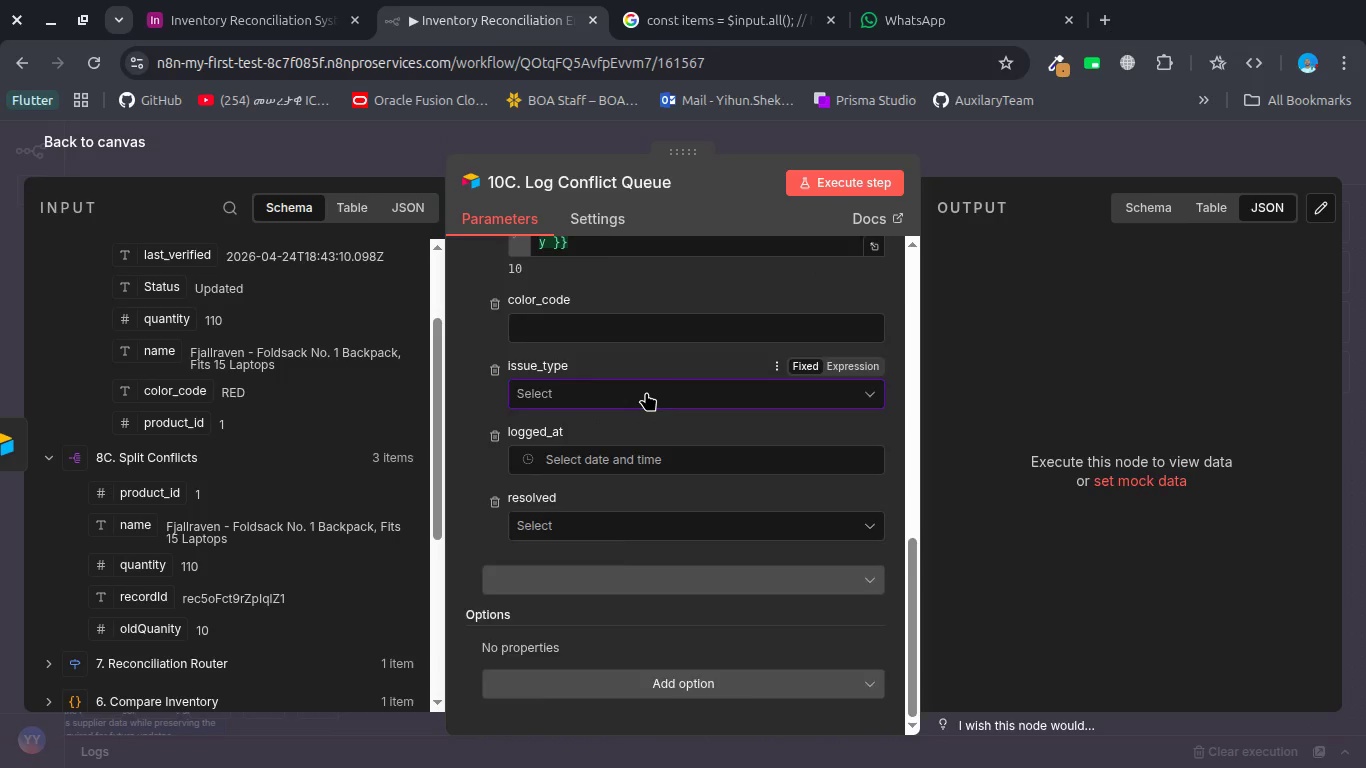 
scroll: coordinate [646, 392], scroll_direction: up, amount: 5.0
 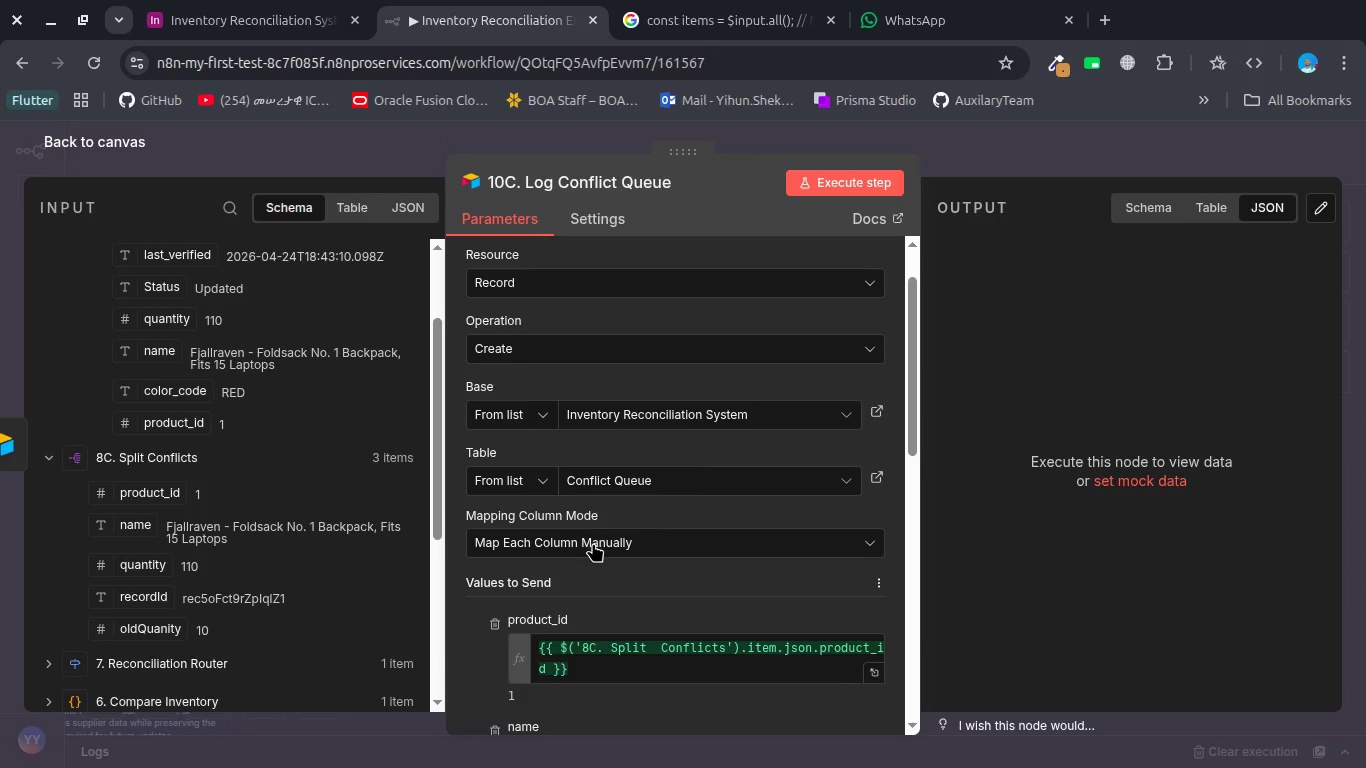 
left_click([593, 543])
 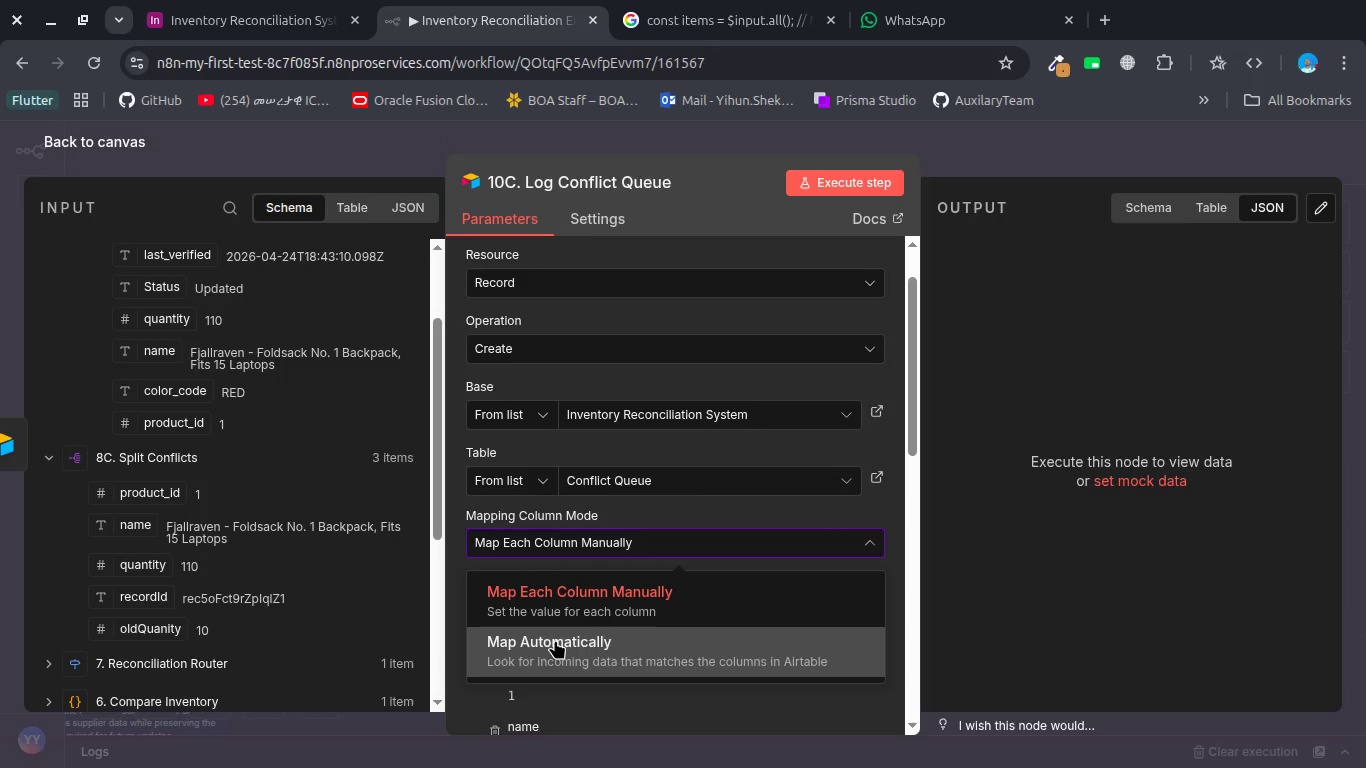 
left_click([555, 640])
 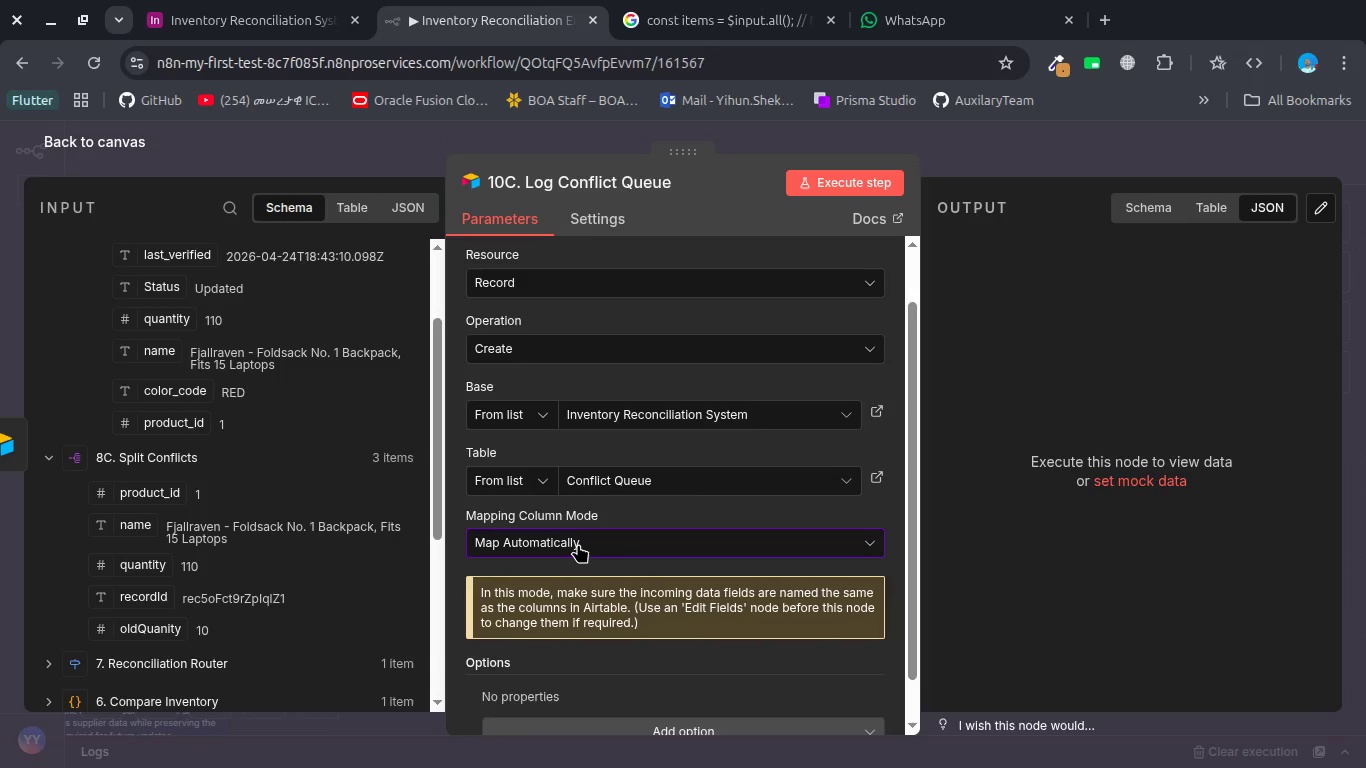 
left_click([578, 544])
 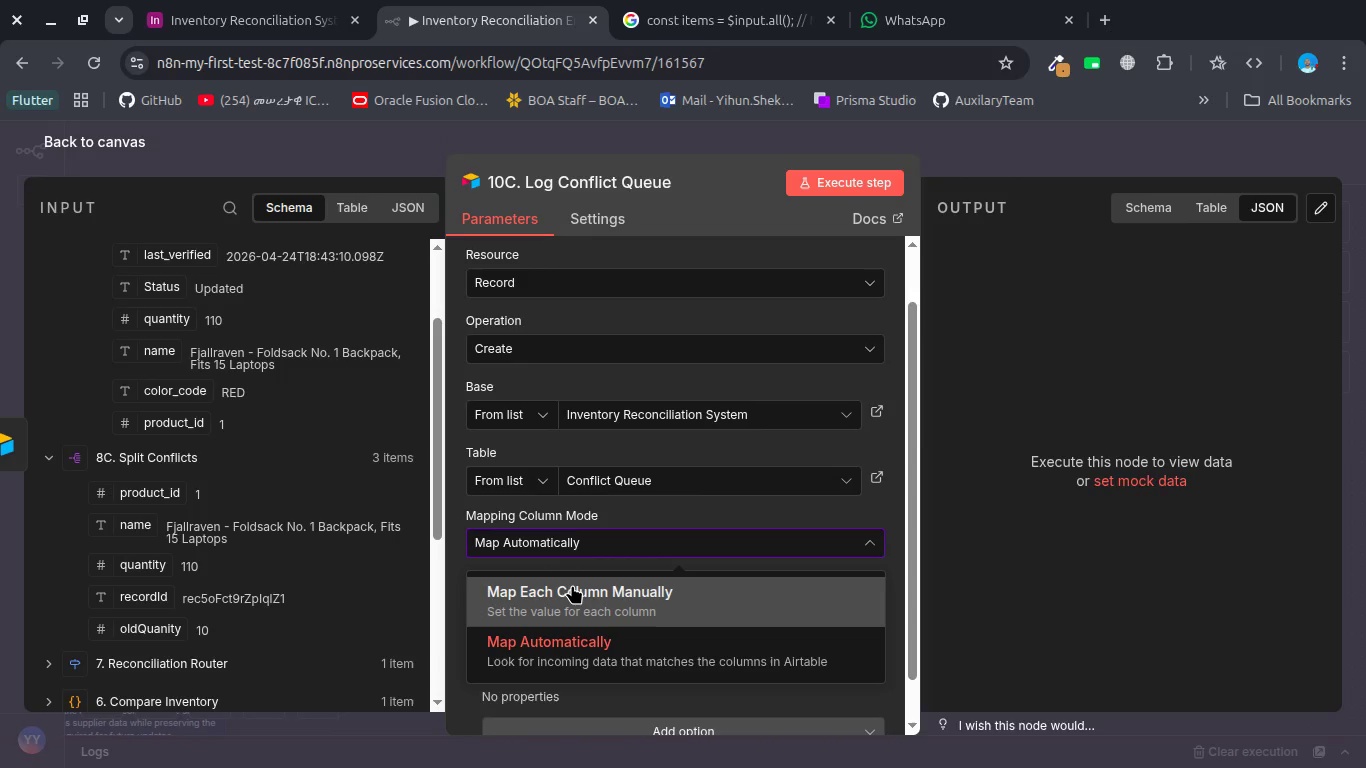 
left_click([572, 585])
 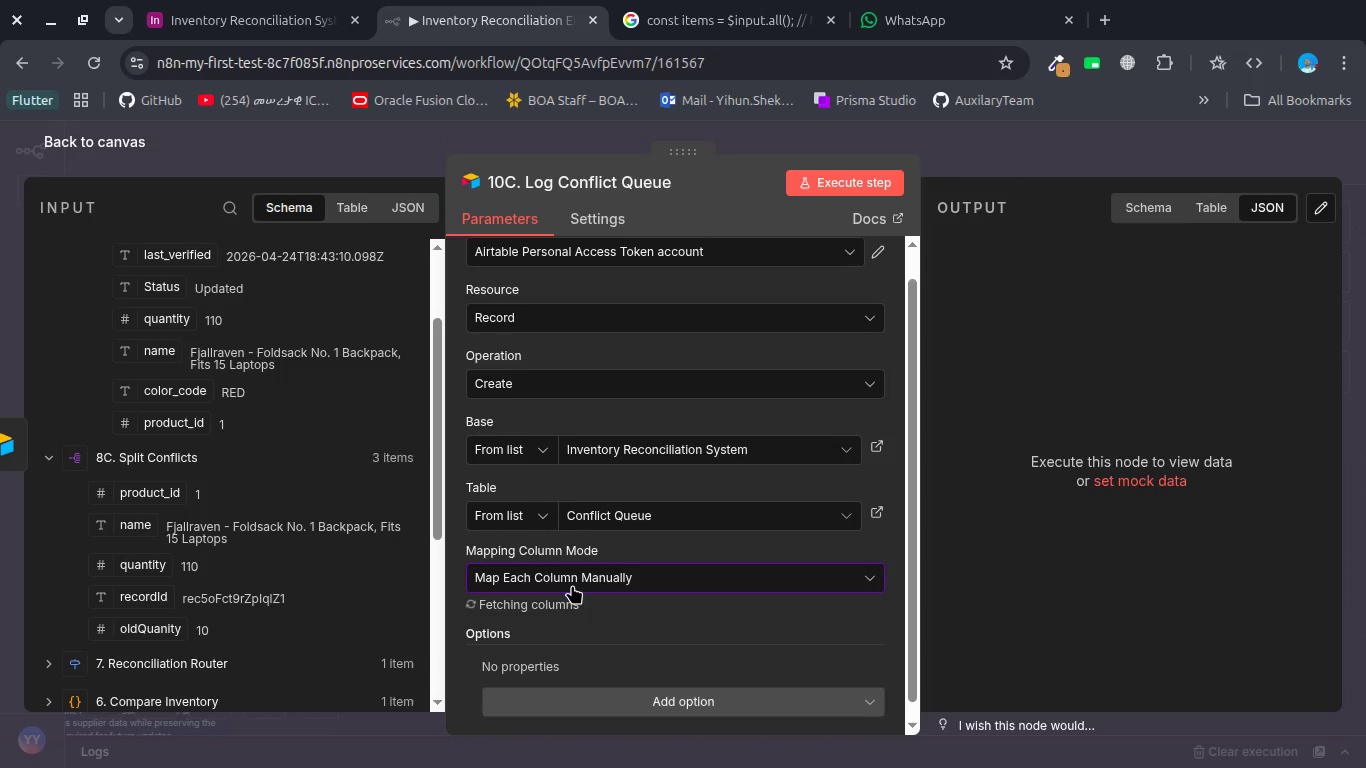 
scroll: coordinate [572, 585], scroll_direction: down, amount: 5.0
 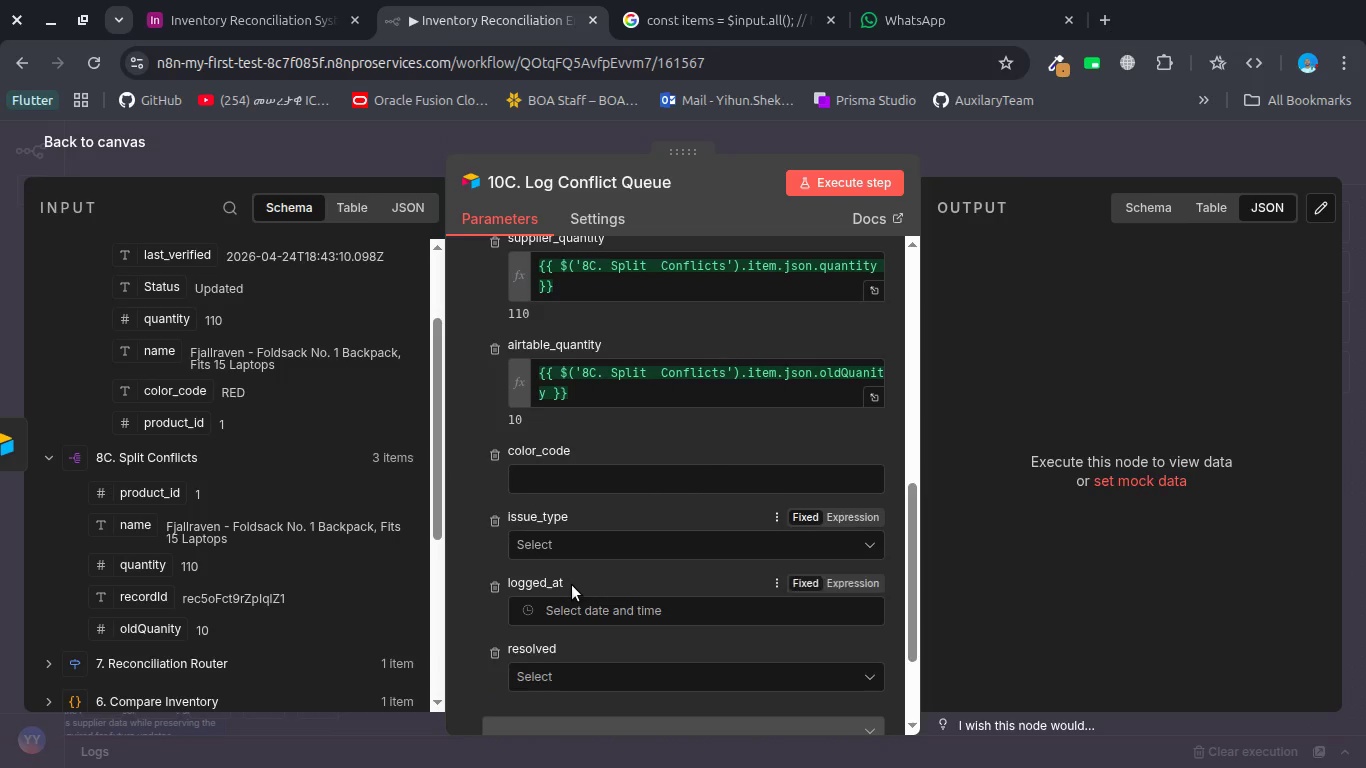 
left_click([576, 539])
 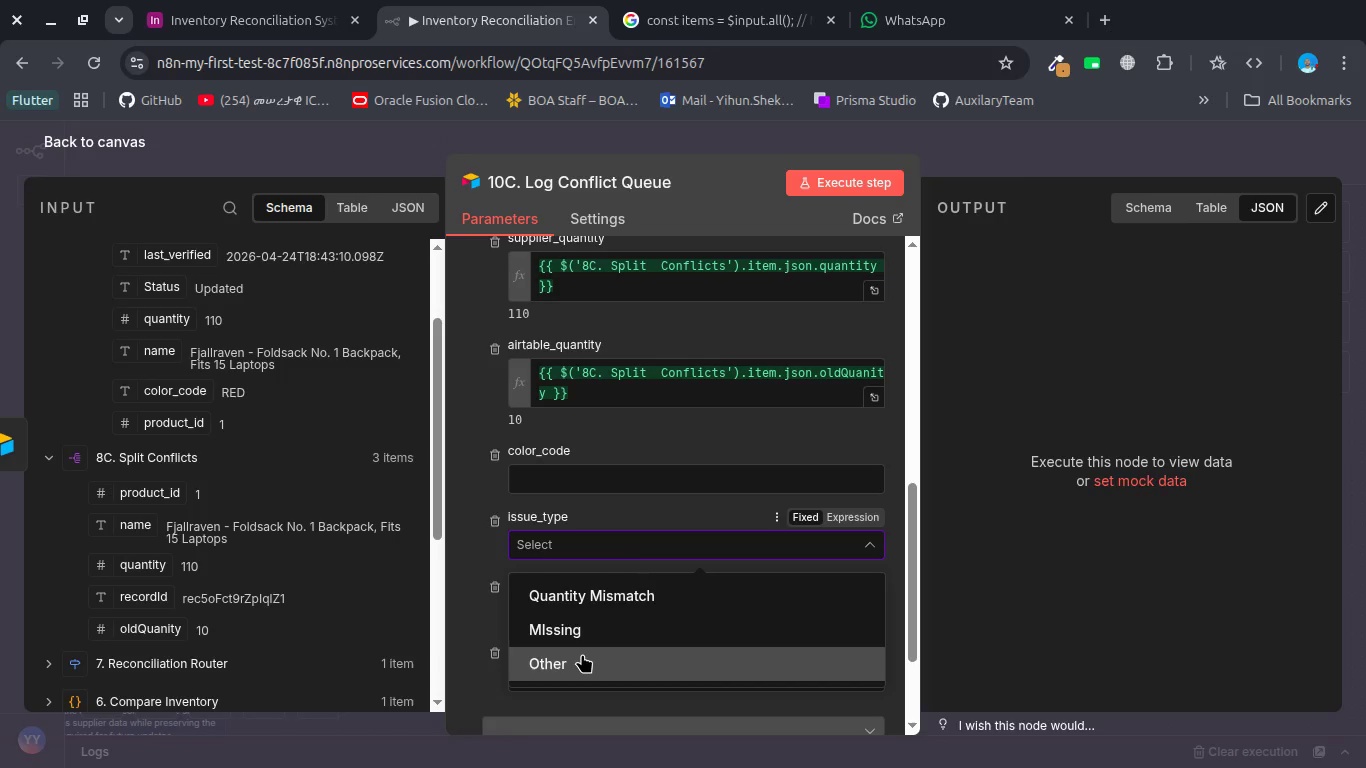 
left_click([582, 654])
 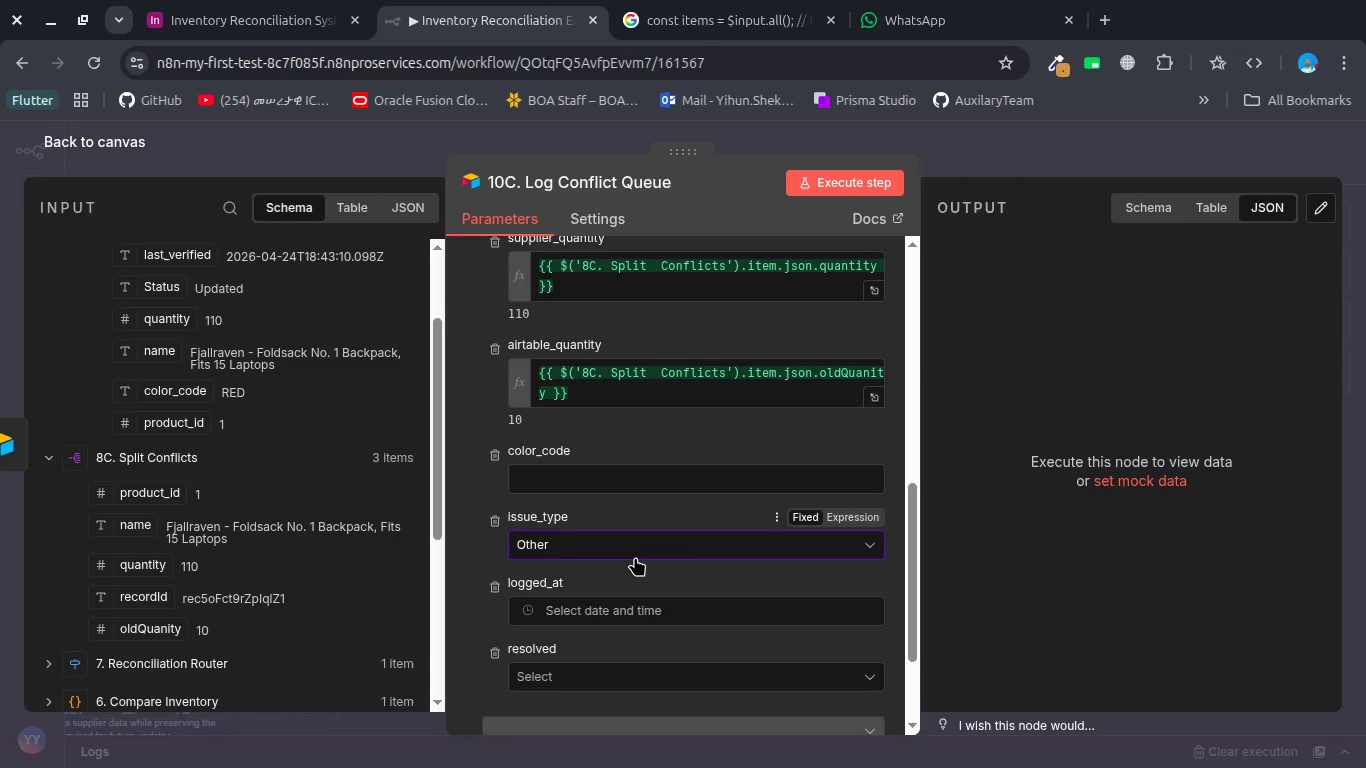 
left_click([635, 557])
 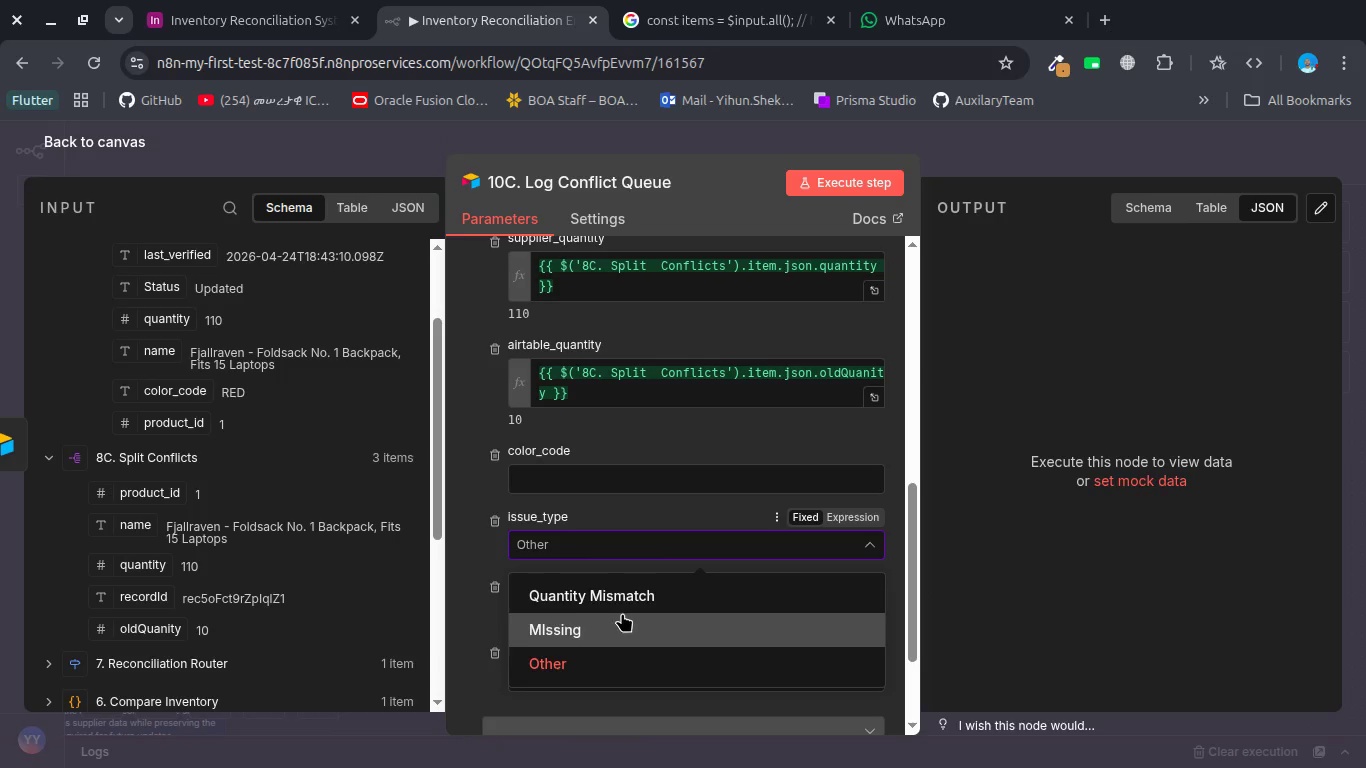 
wait(6.36)
 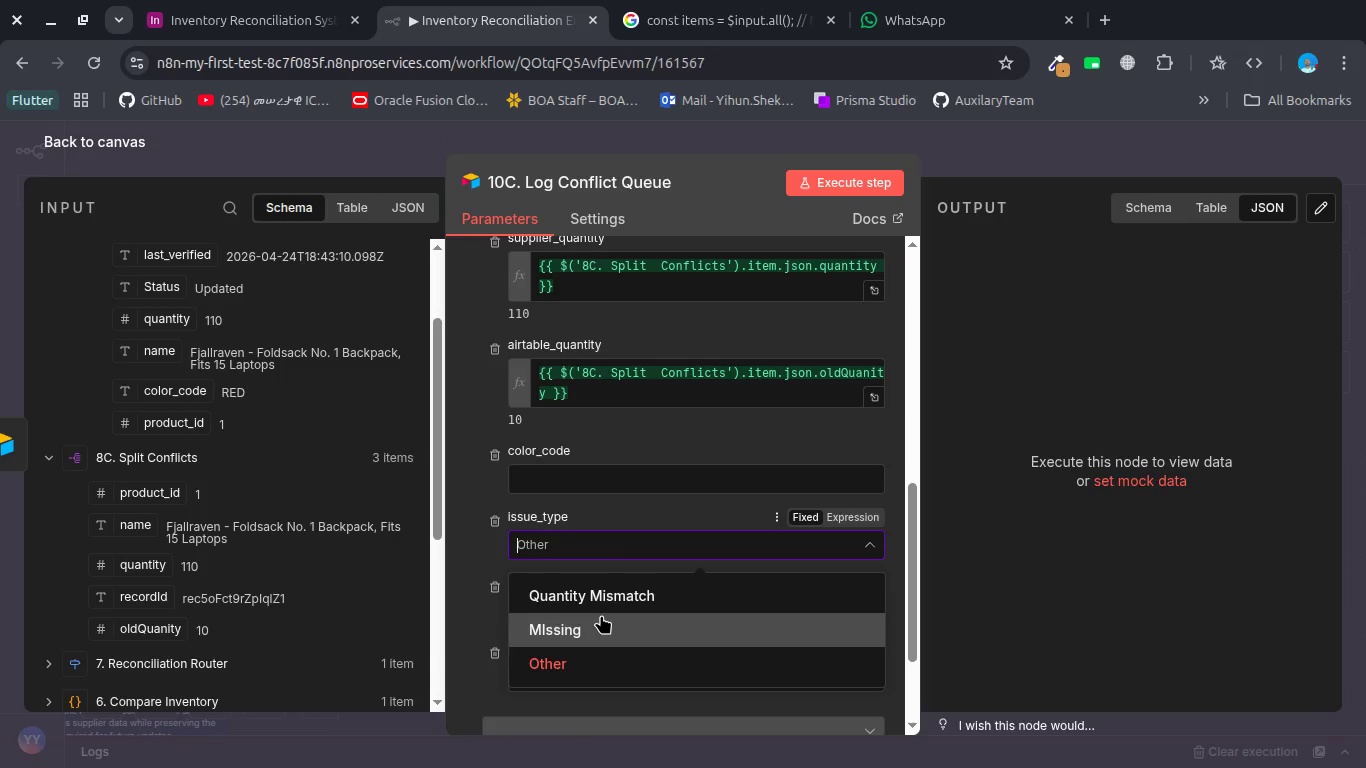 
left_click([622, 609])
 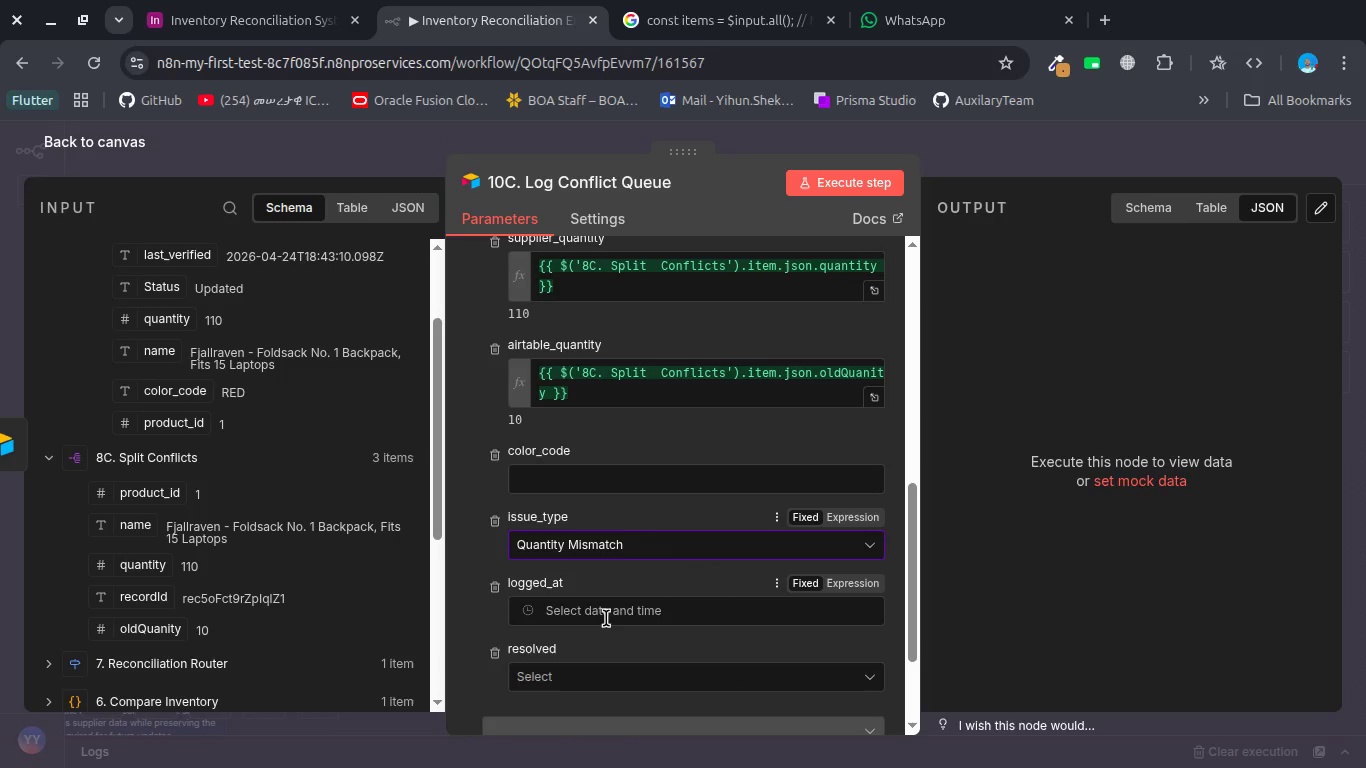 
left_click([603, 619])
 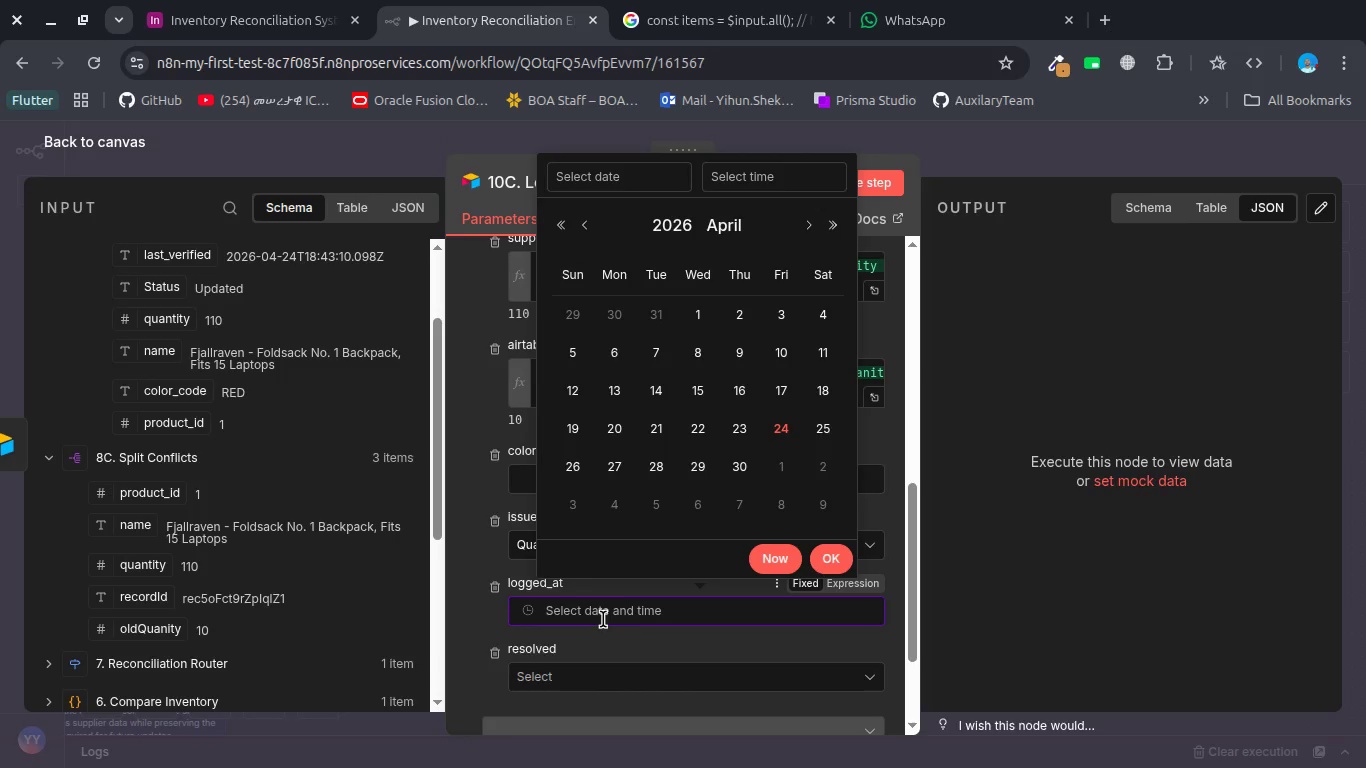 
key(Escape)
 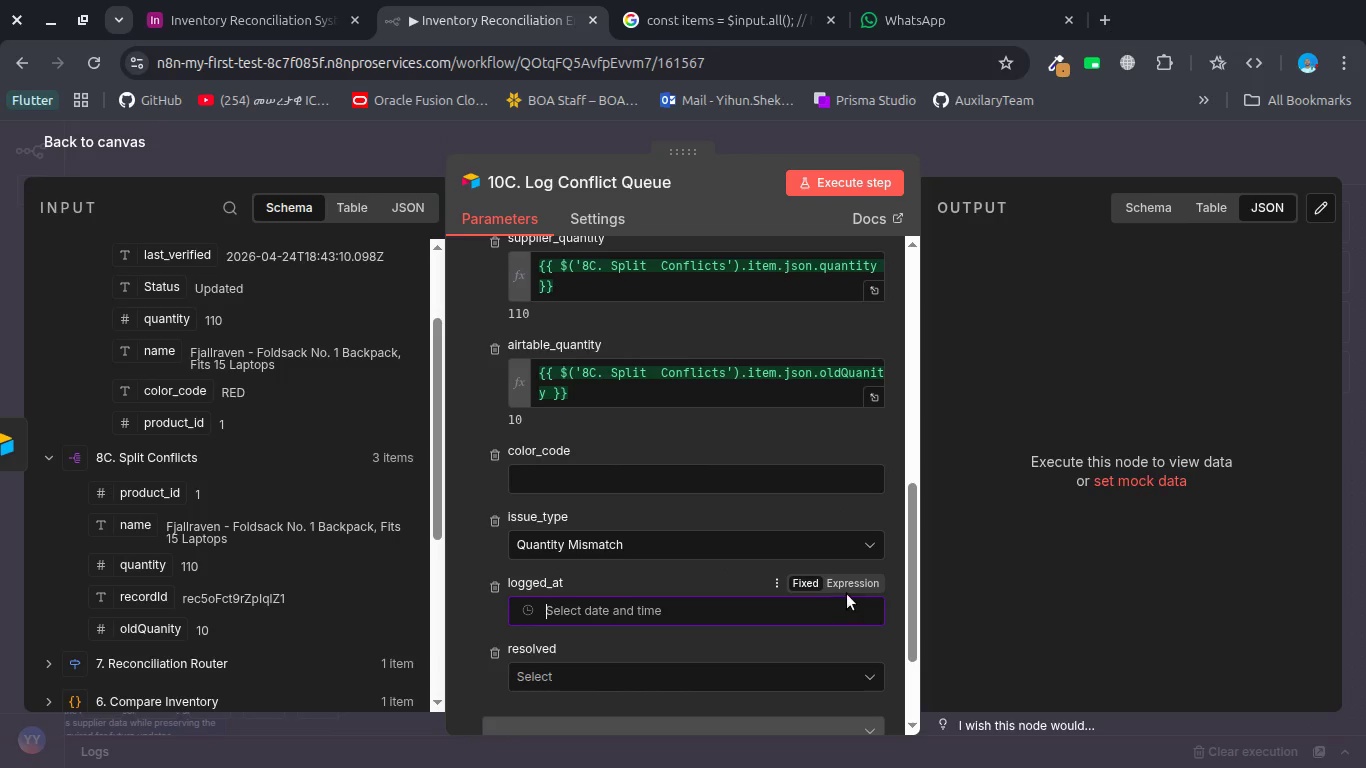 
left_click([847, 590])
 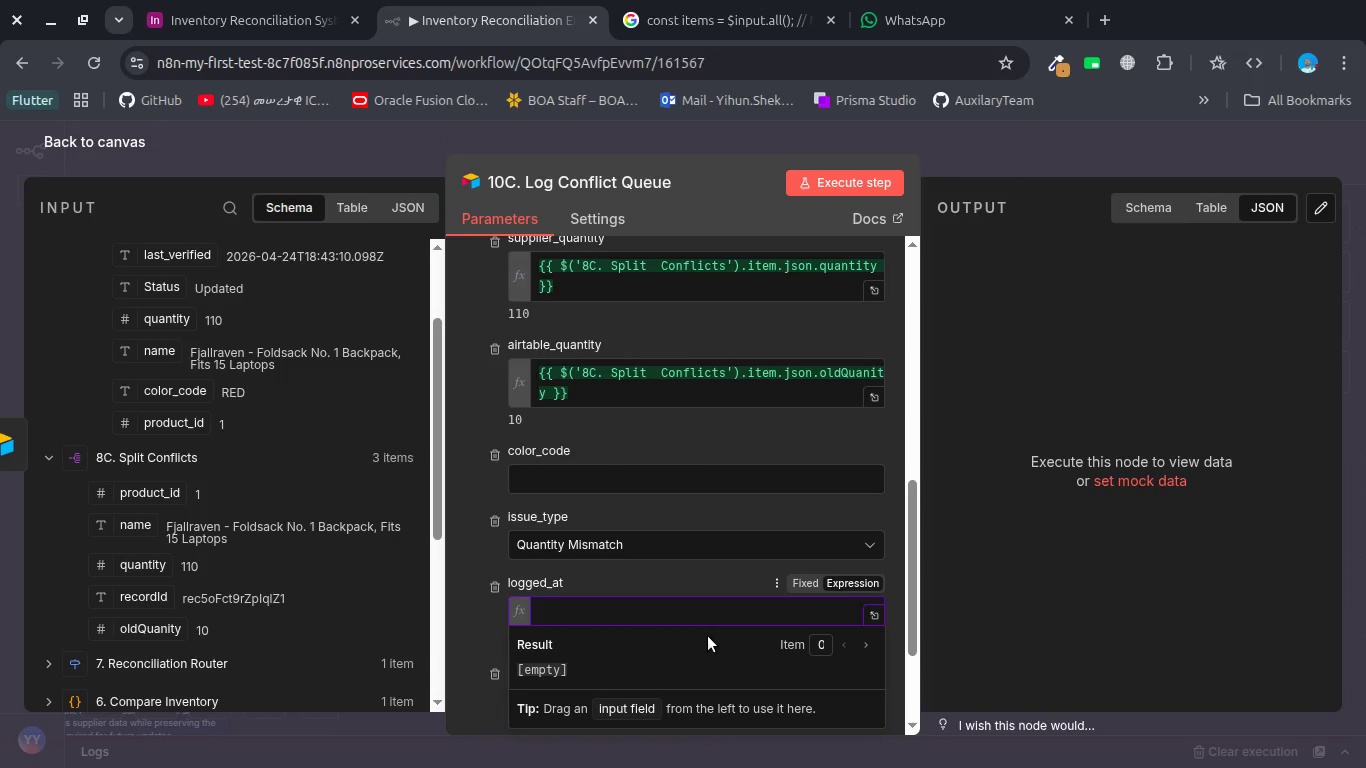 
key(Shift+BracketLeft)
 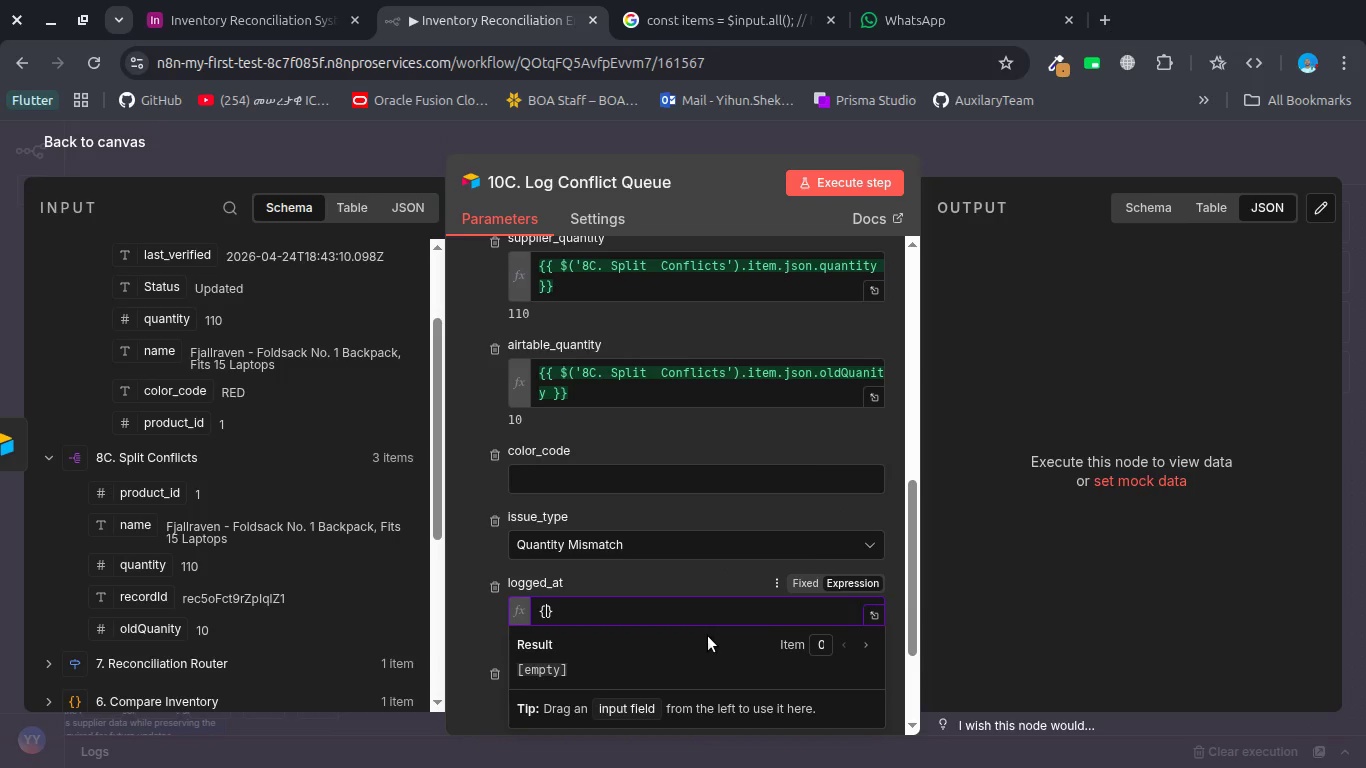 
key(Shift+BracketLeft)
 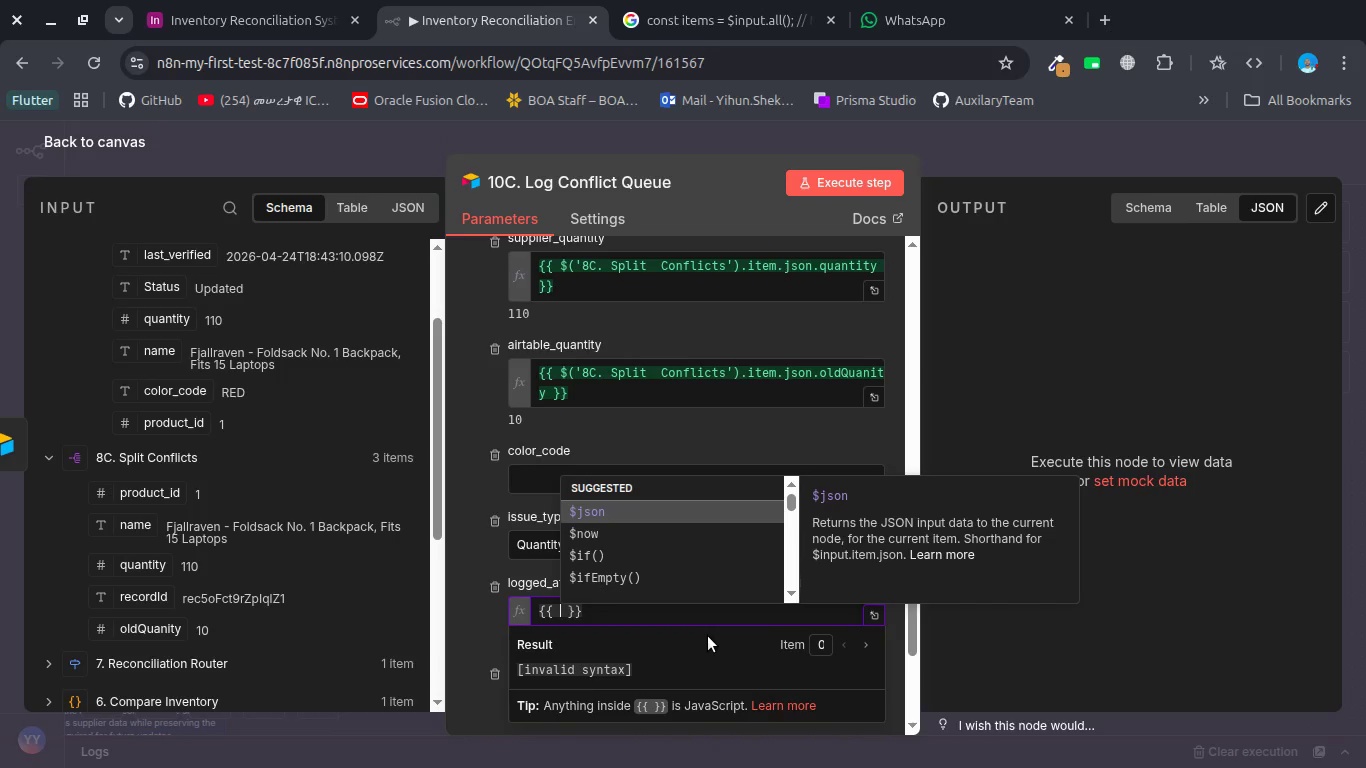 
key(ArrowDown)
 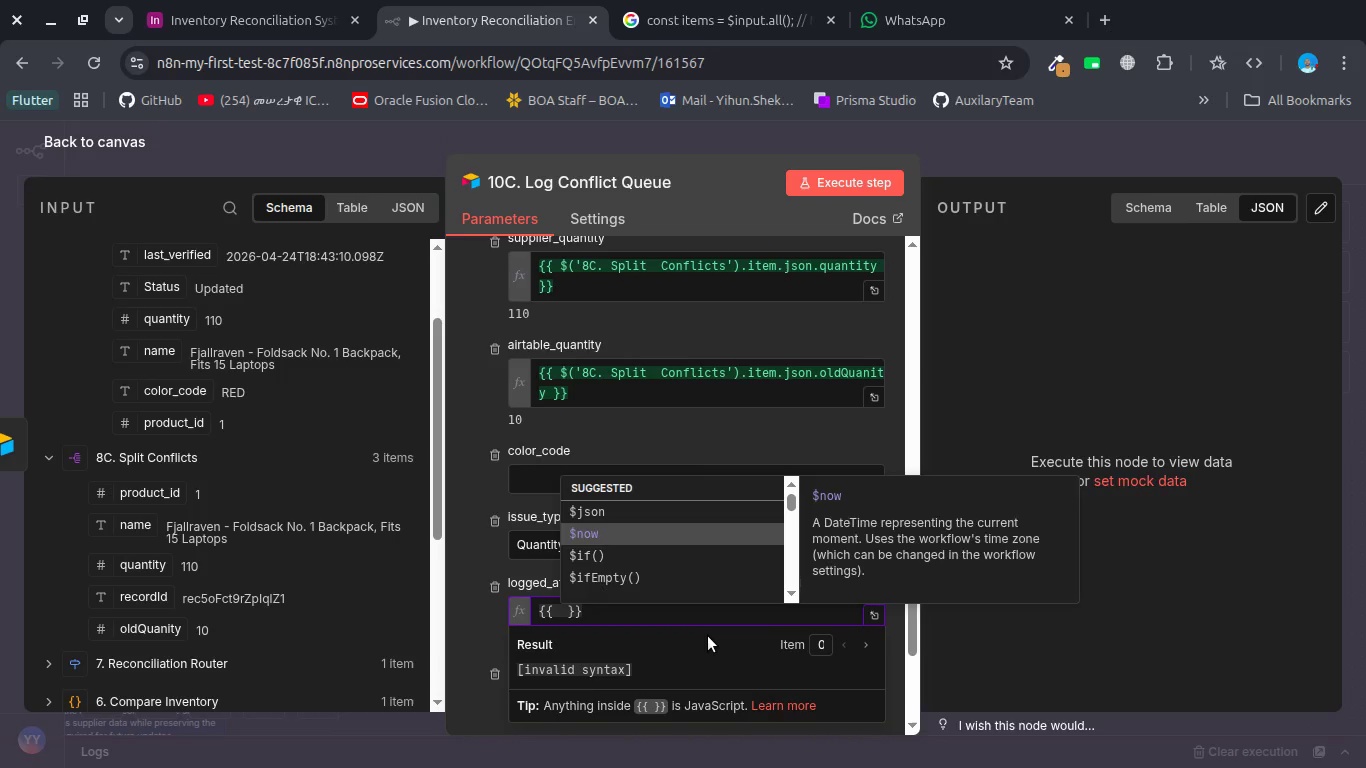 
key(Enter)
 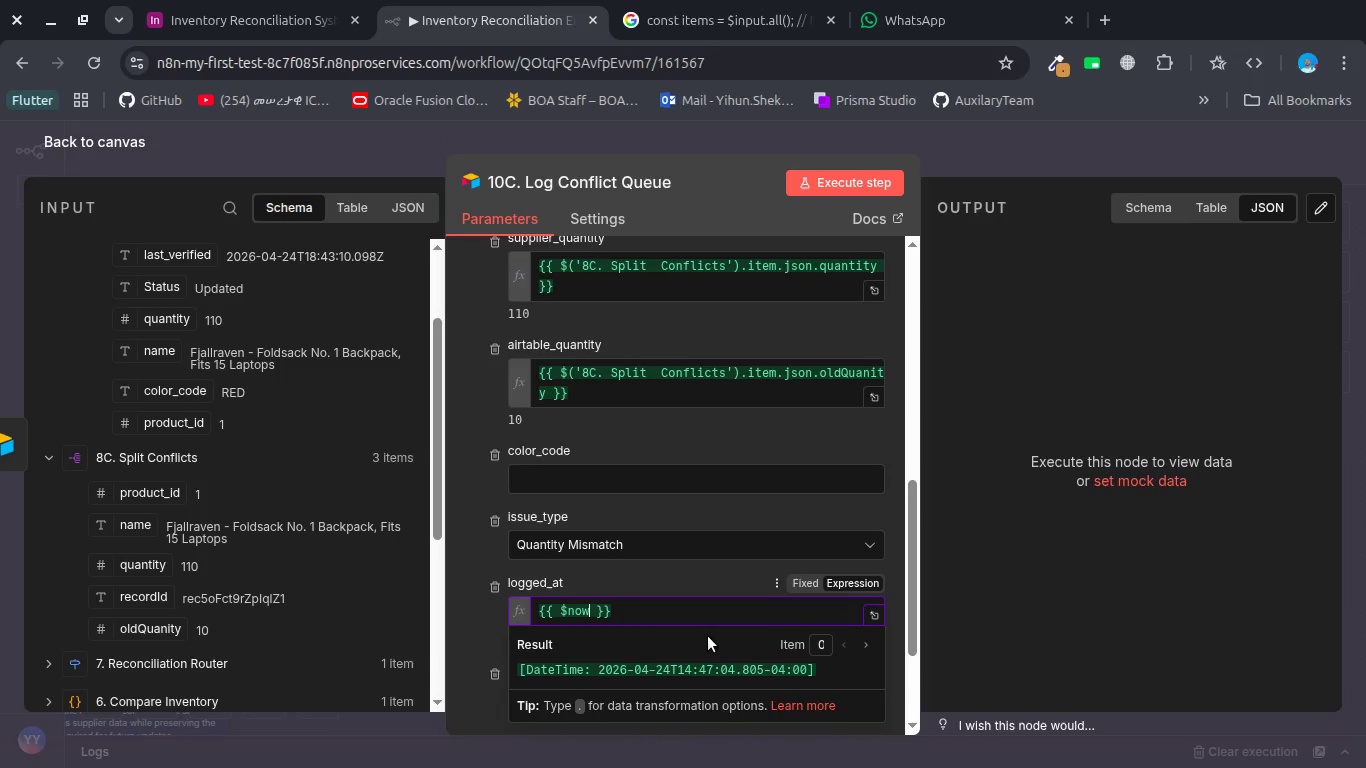 
left_click([684, 574])
 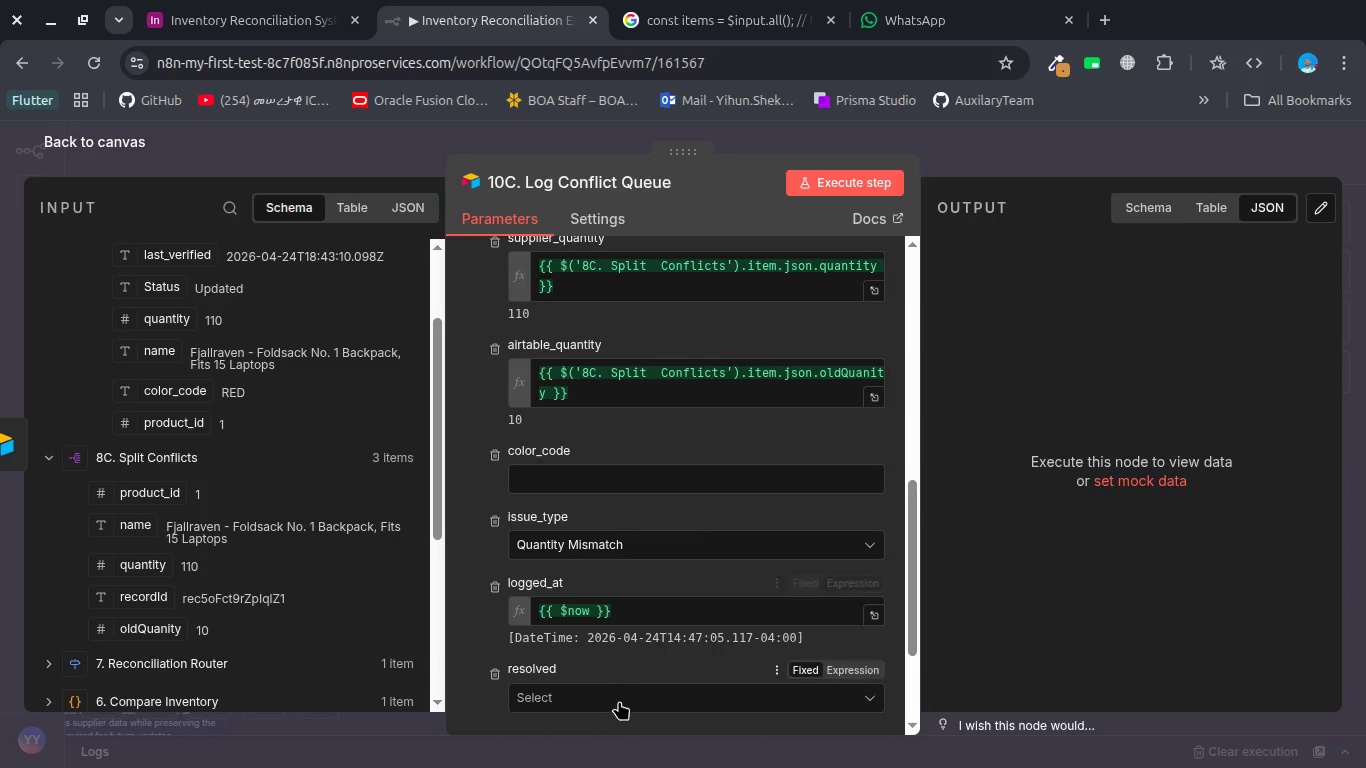 
left_click([619, 701])
 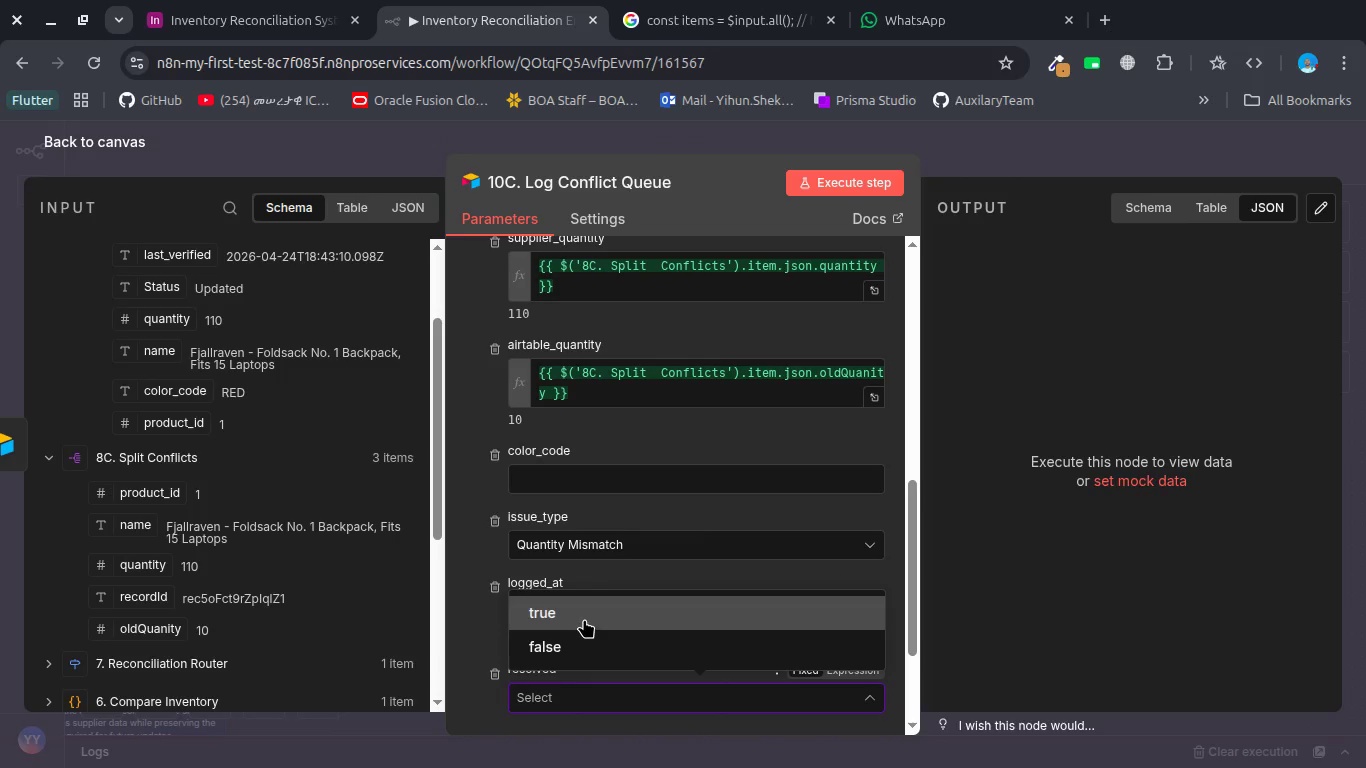 
left_click([584, 619])
 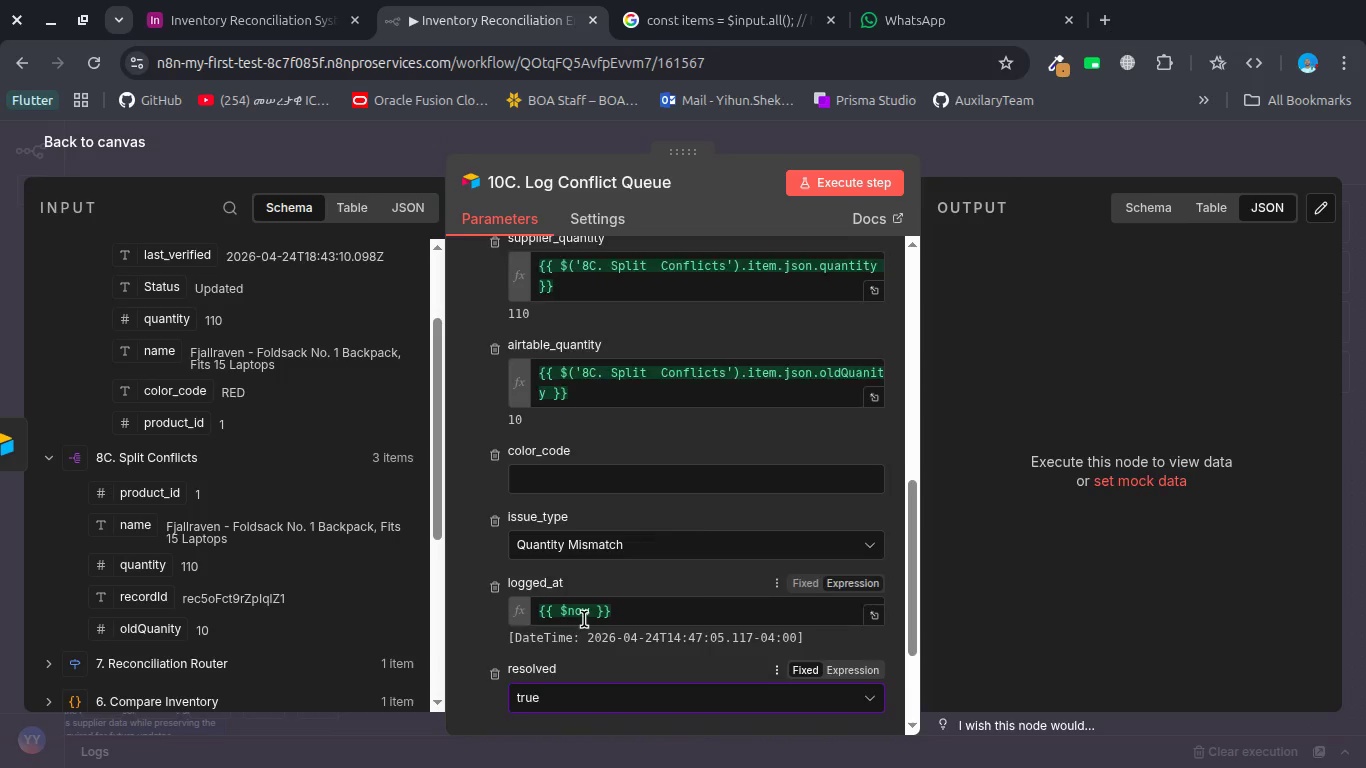 
scroll: coordinate [584, 619], scroll_direction: down, amount: 1.0
 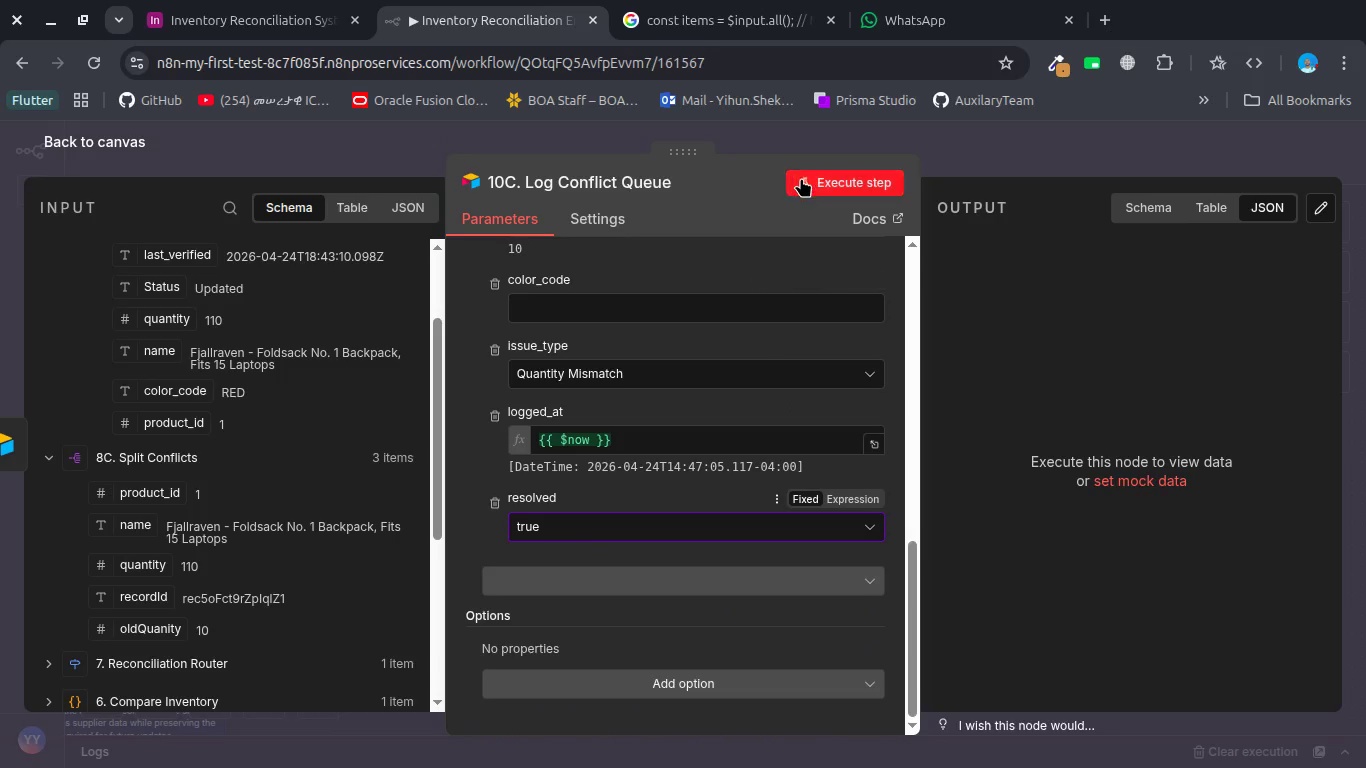 
left_click([812, 181])
 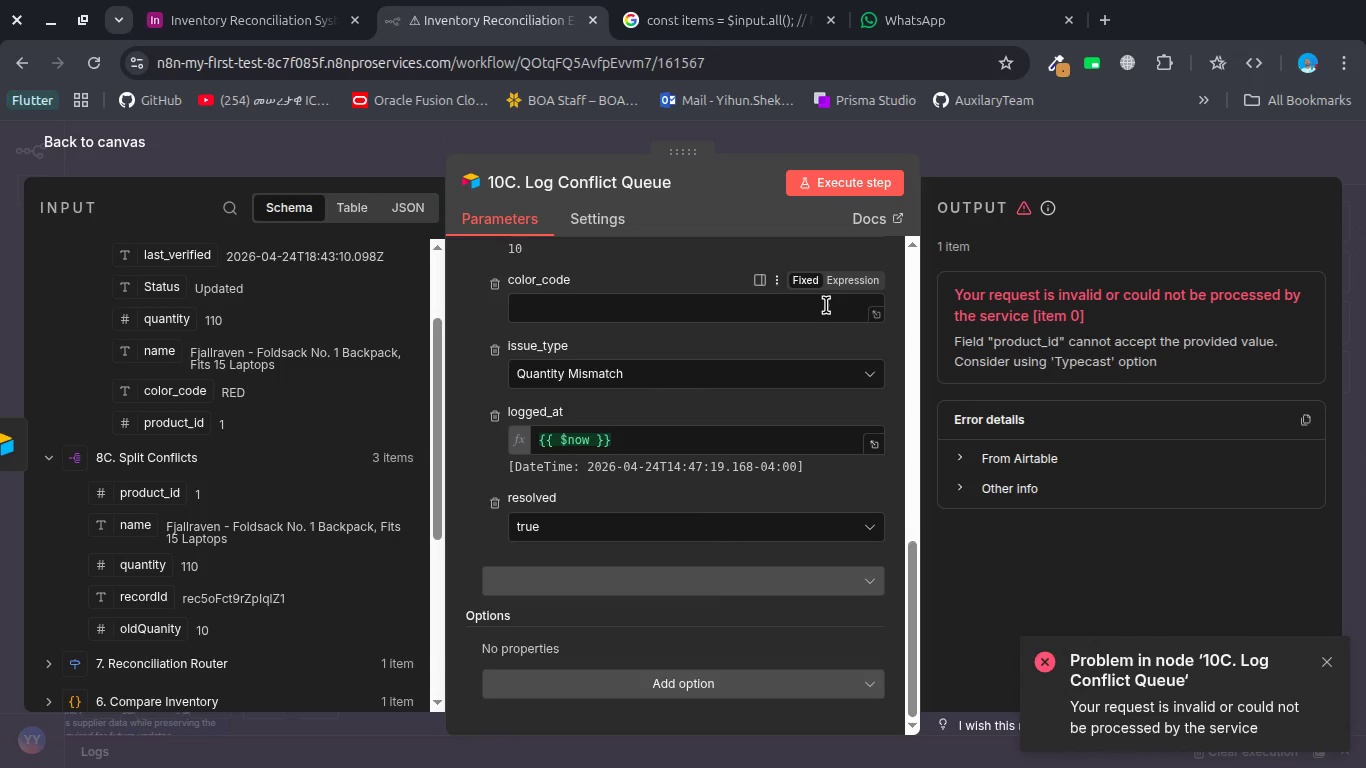 
wait(6.16)
 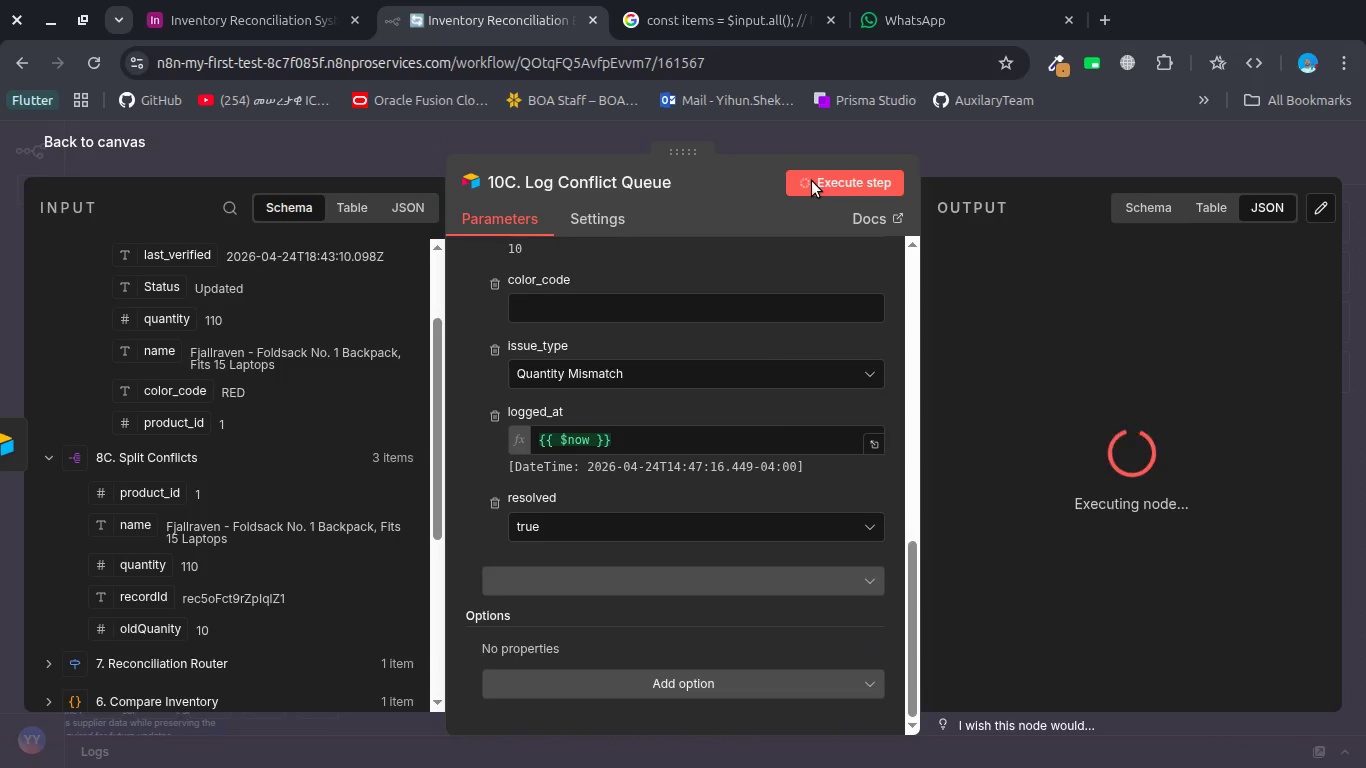 
scroll: coordinate [757, 427], scroll_direction: up, amount: 1.0
 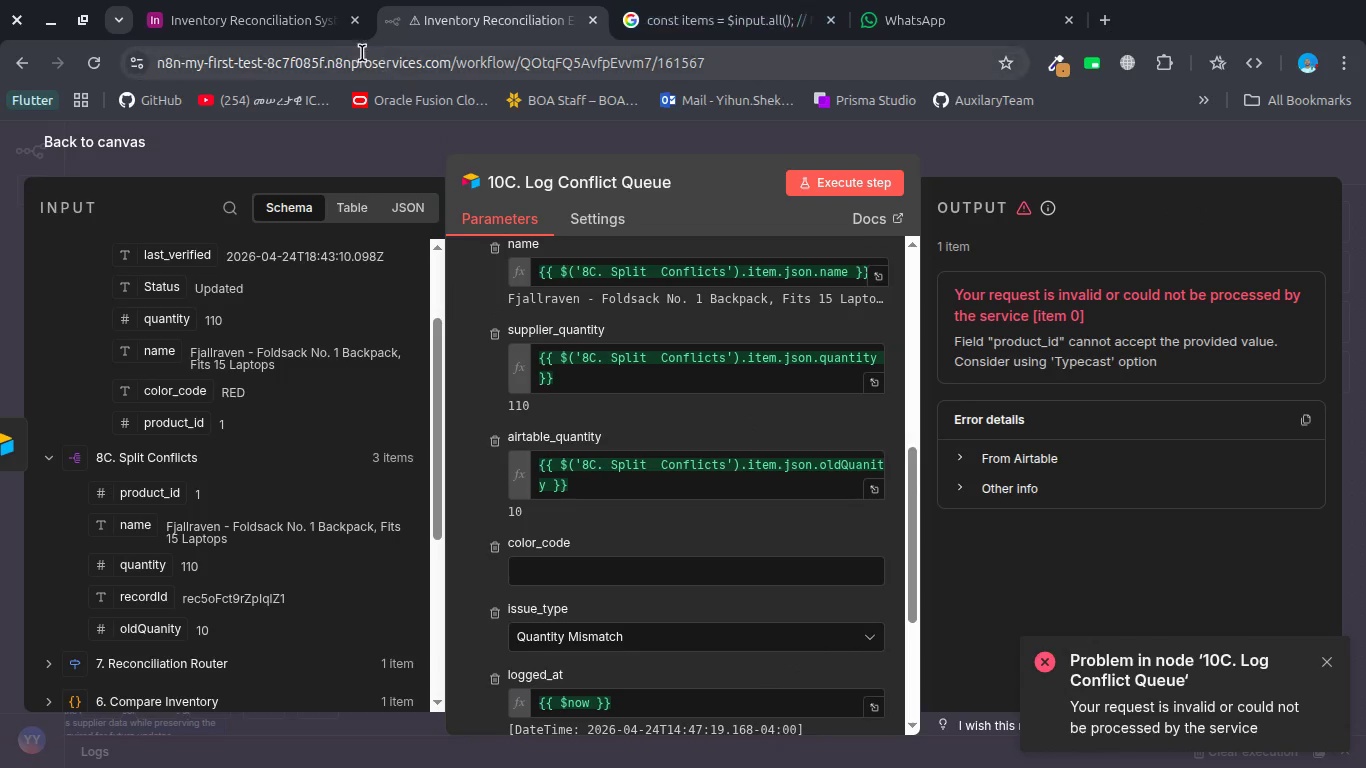 
left_click([302, 17])
 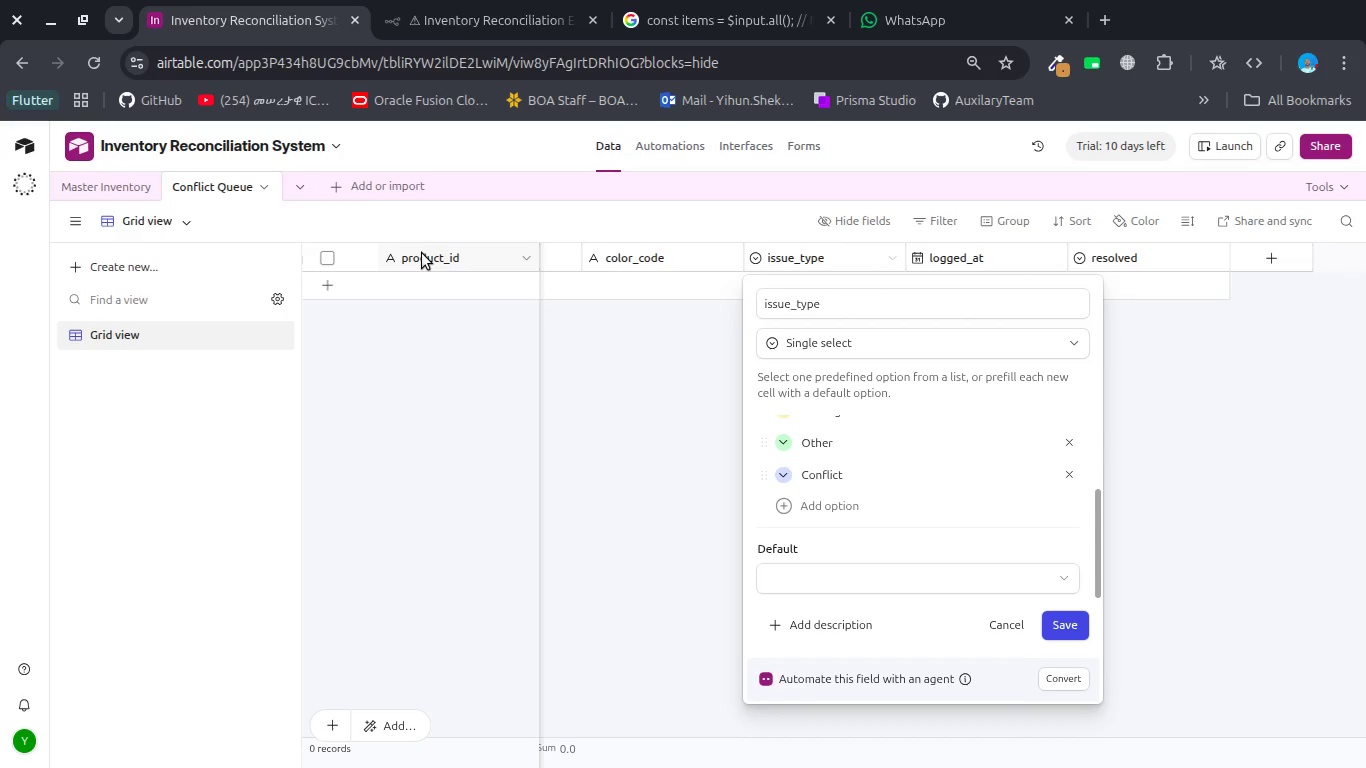 
double_click([422, 253])
 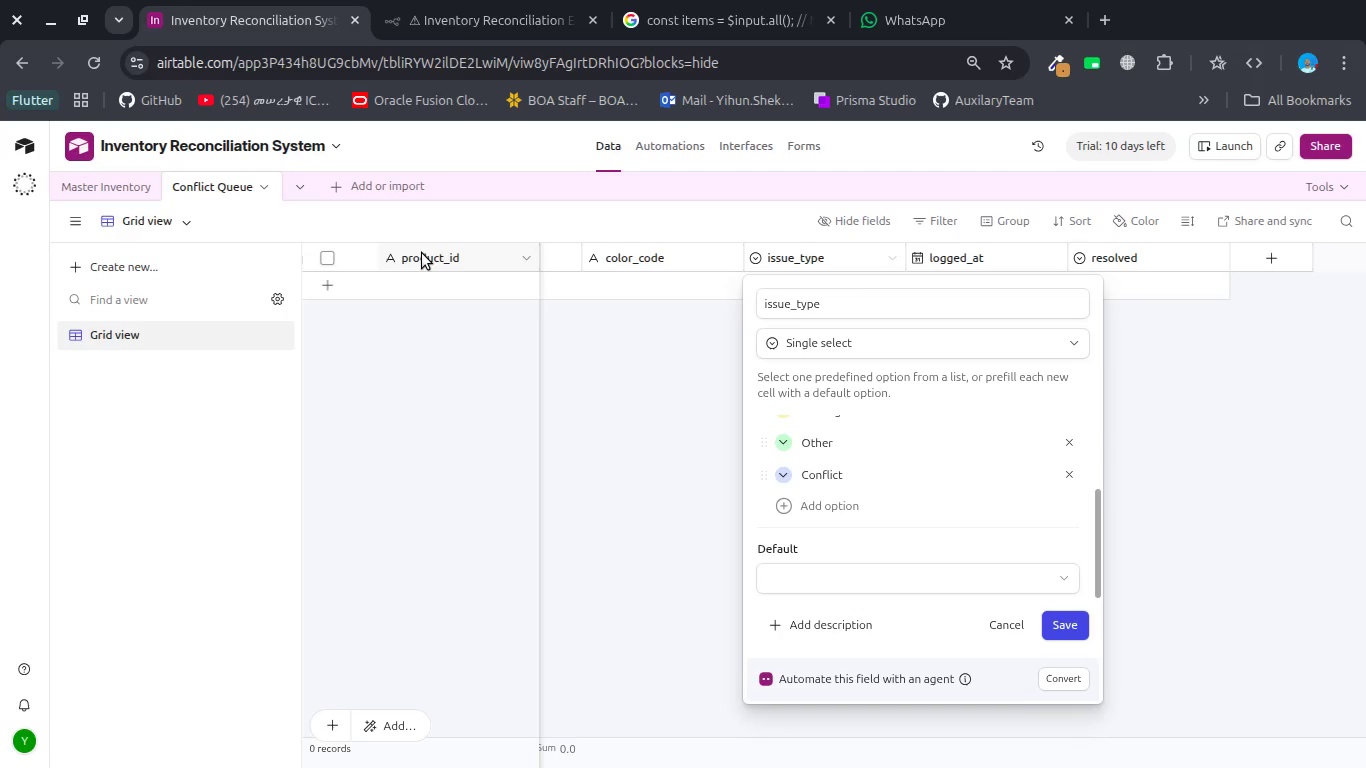 
left_click([422, 253])
 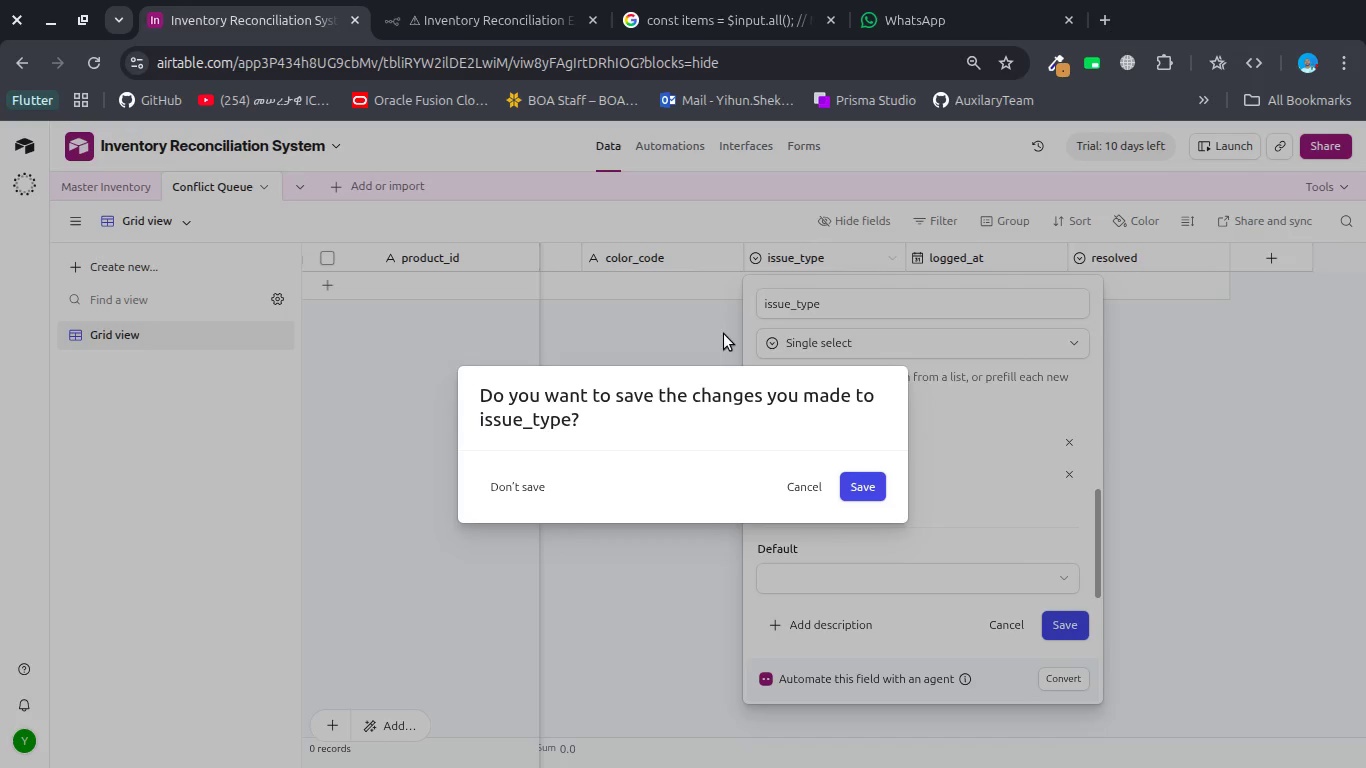 
key(Escape)
 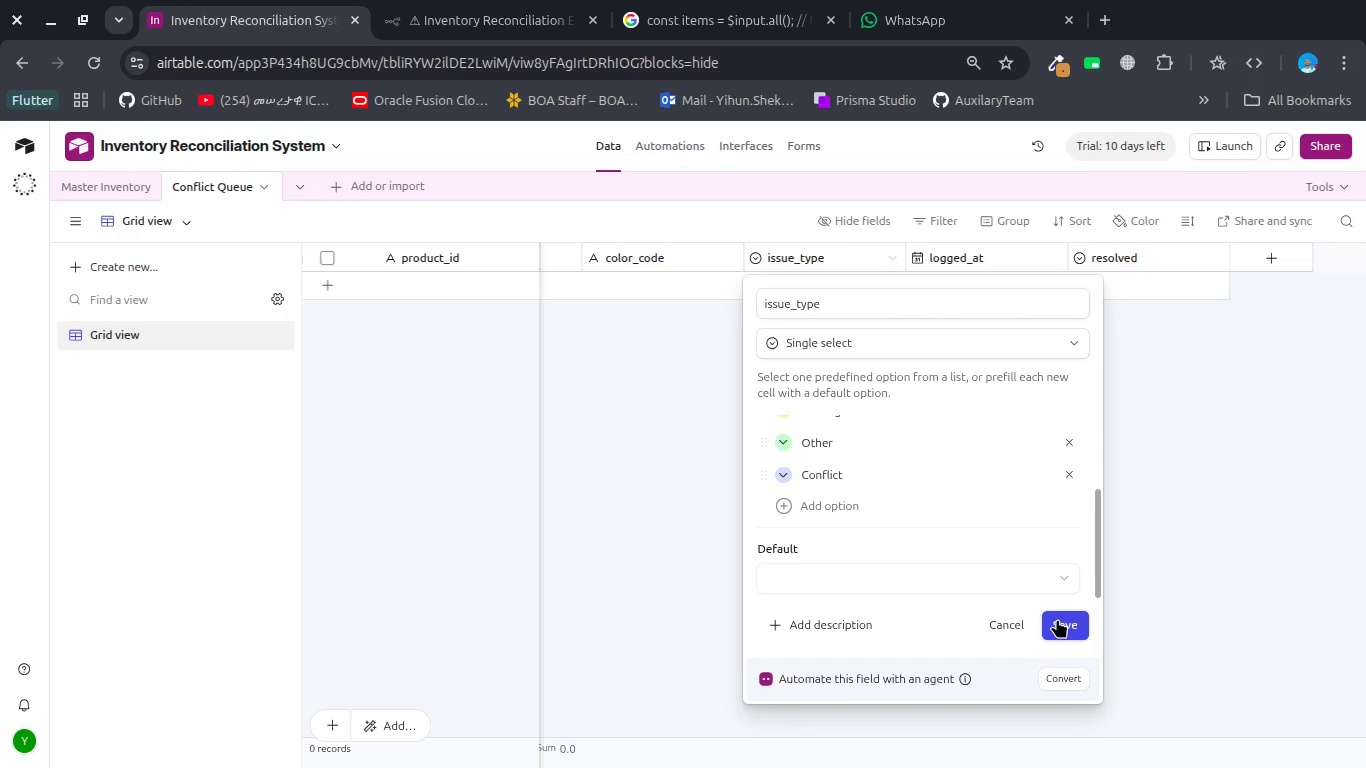 
left_click([1057, 619])
 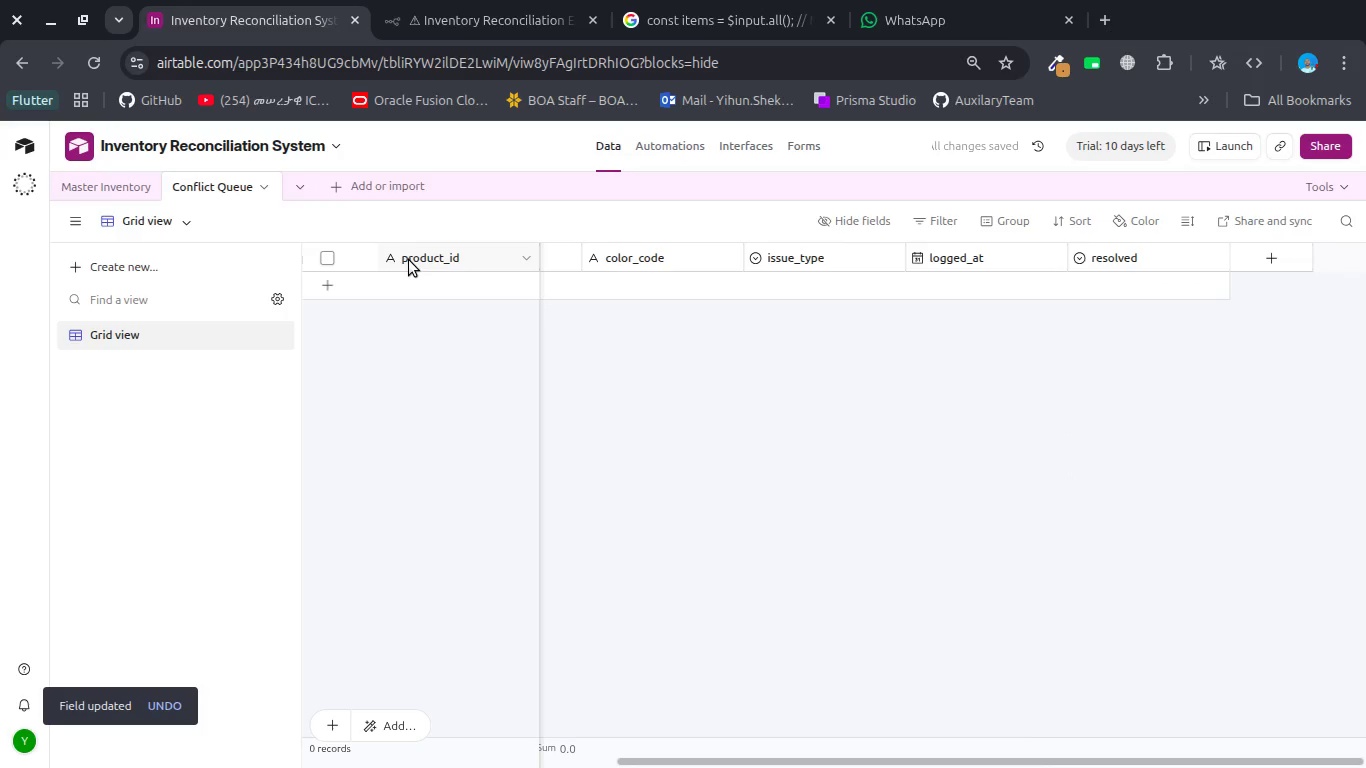 
double_click([409, 260])
 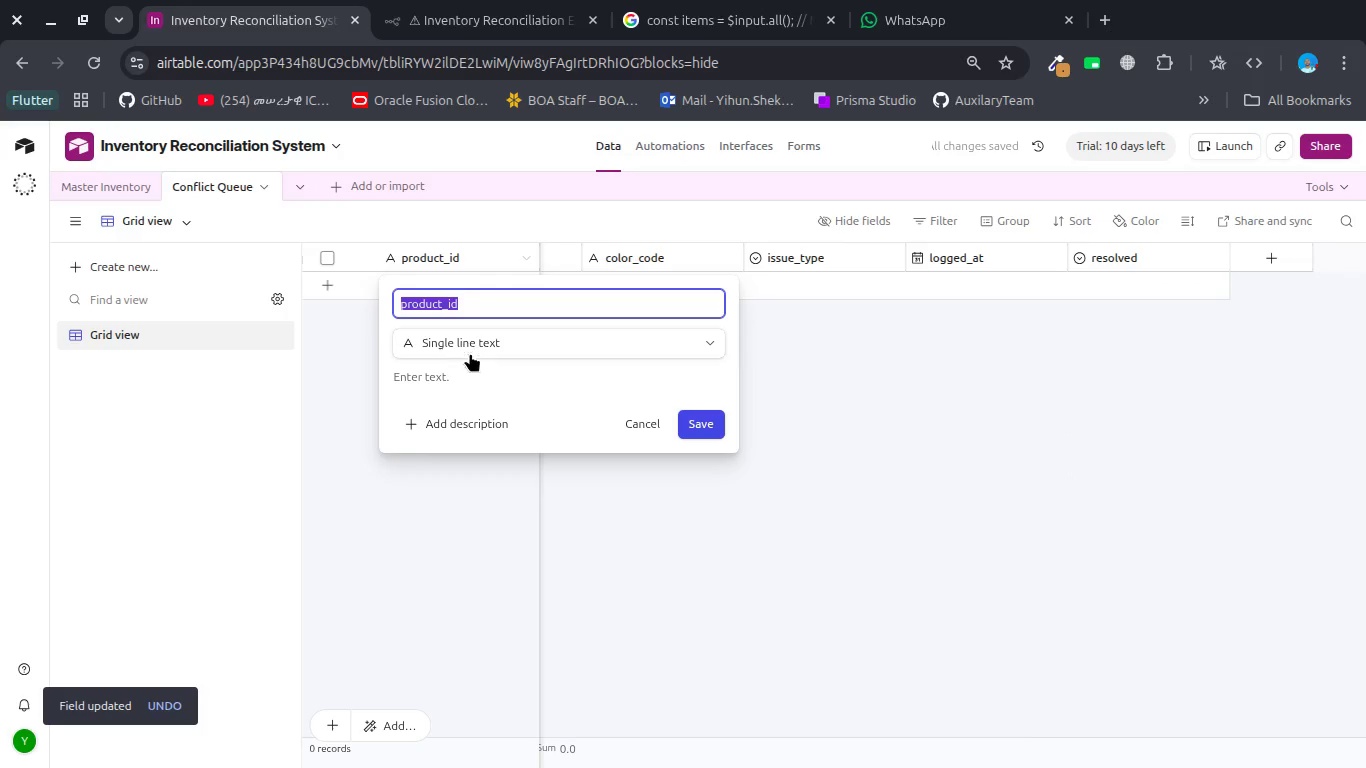 
left_click([455, 359])
 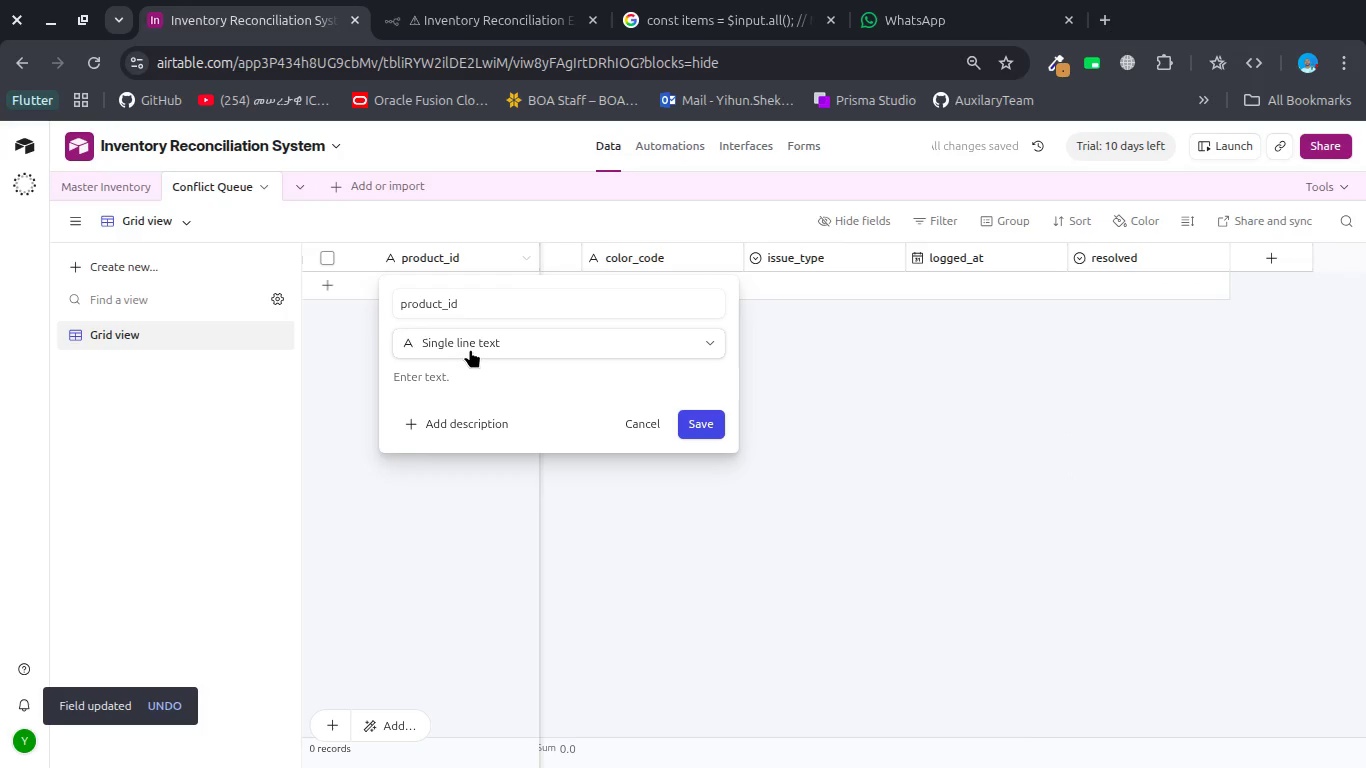 
left_click([470, 349])
 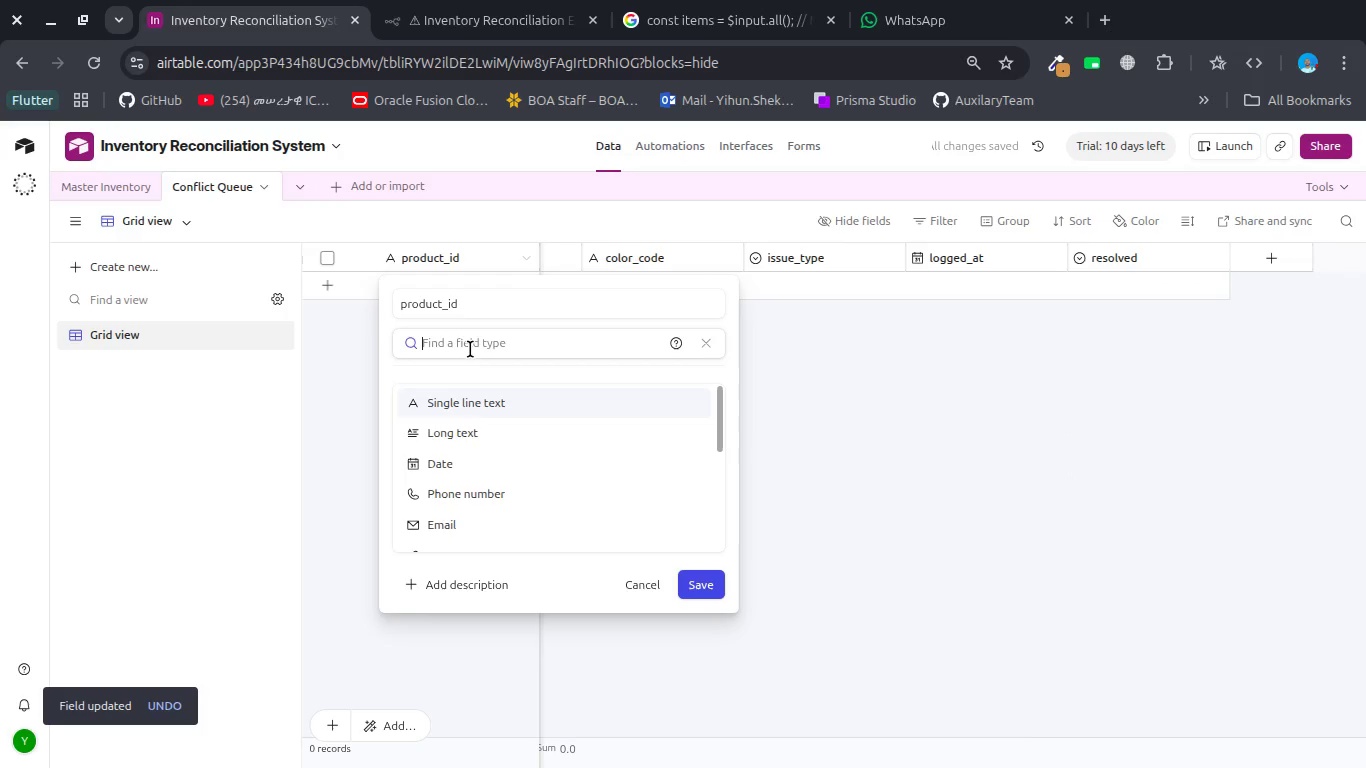 
type(num)
 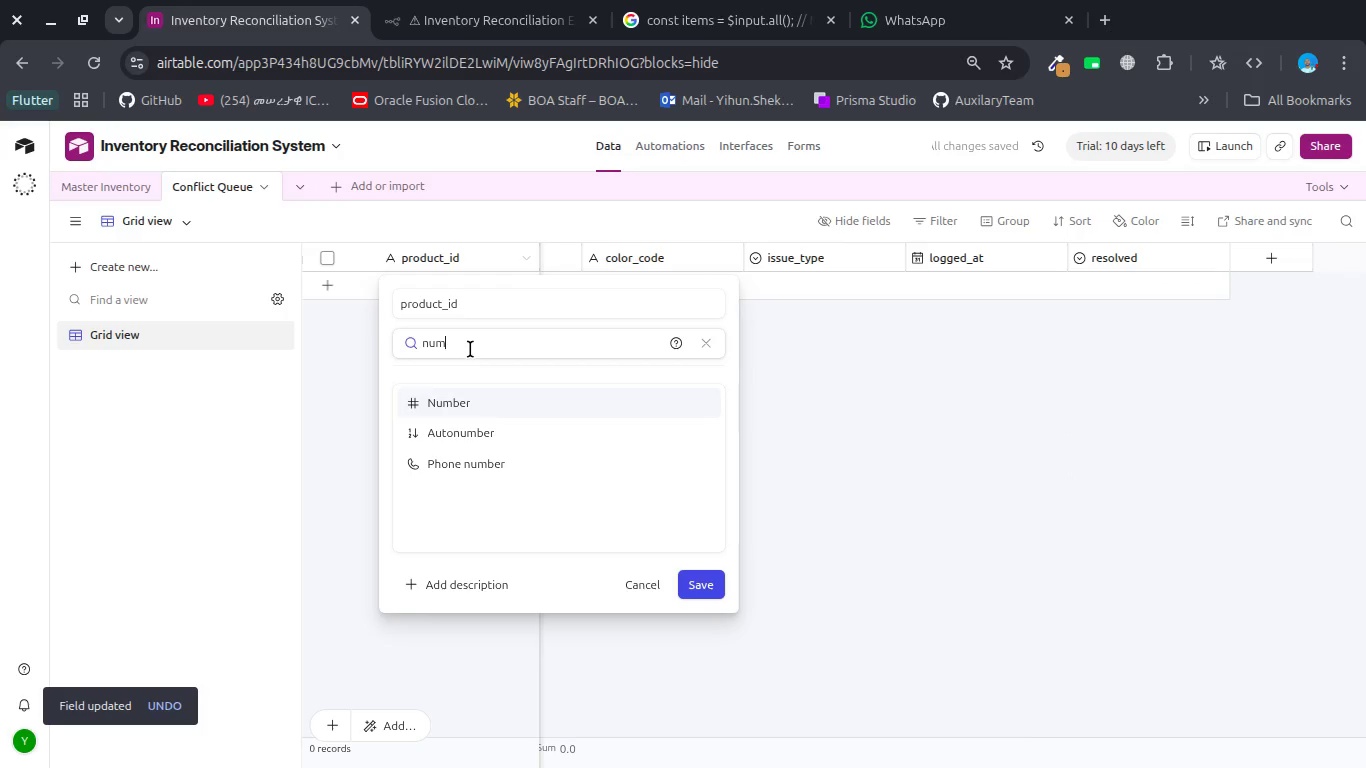 
key(Enter)
 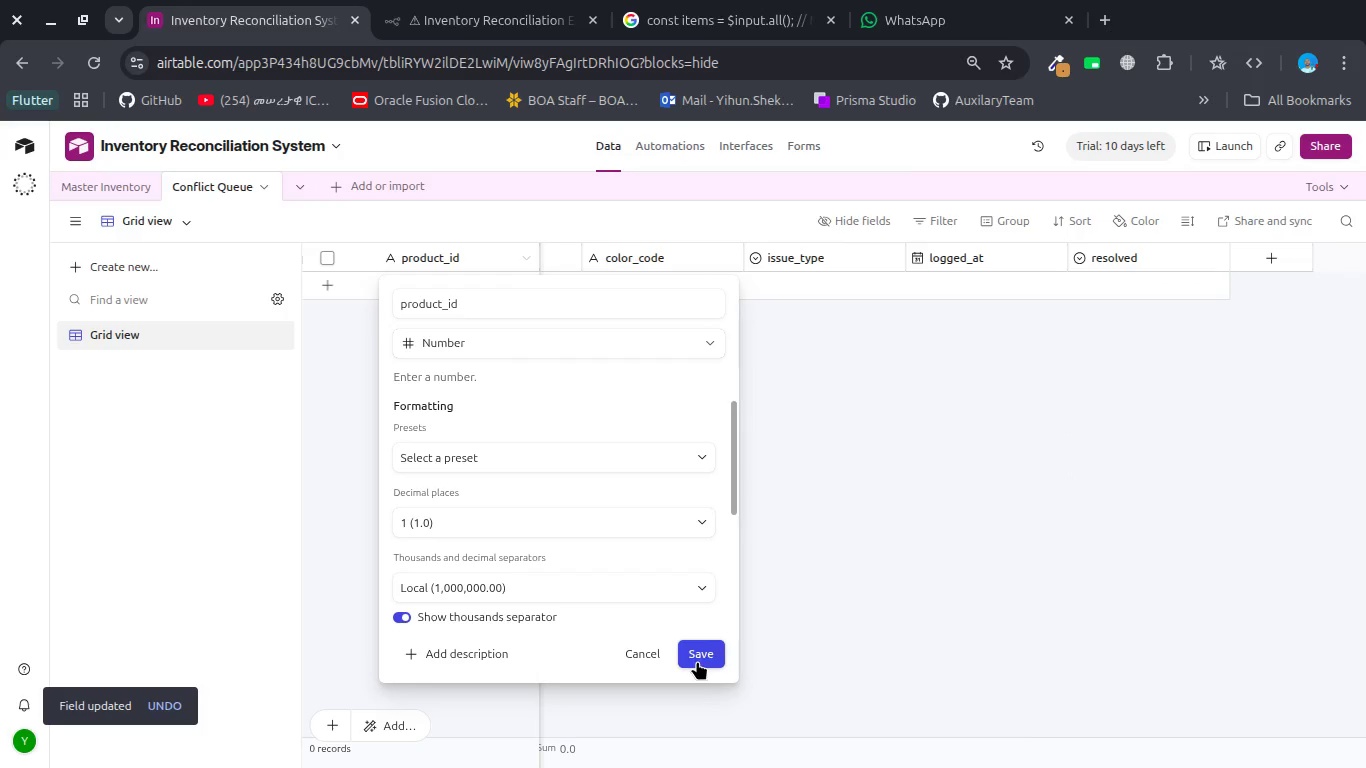 
left_click([699, 649])
 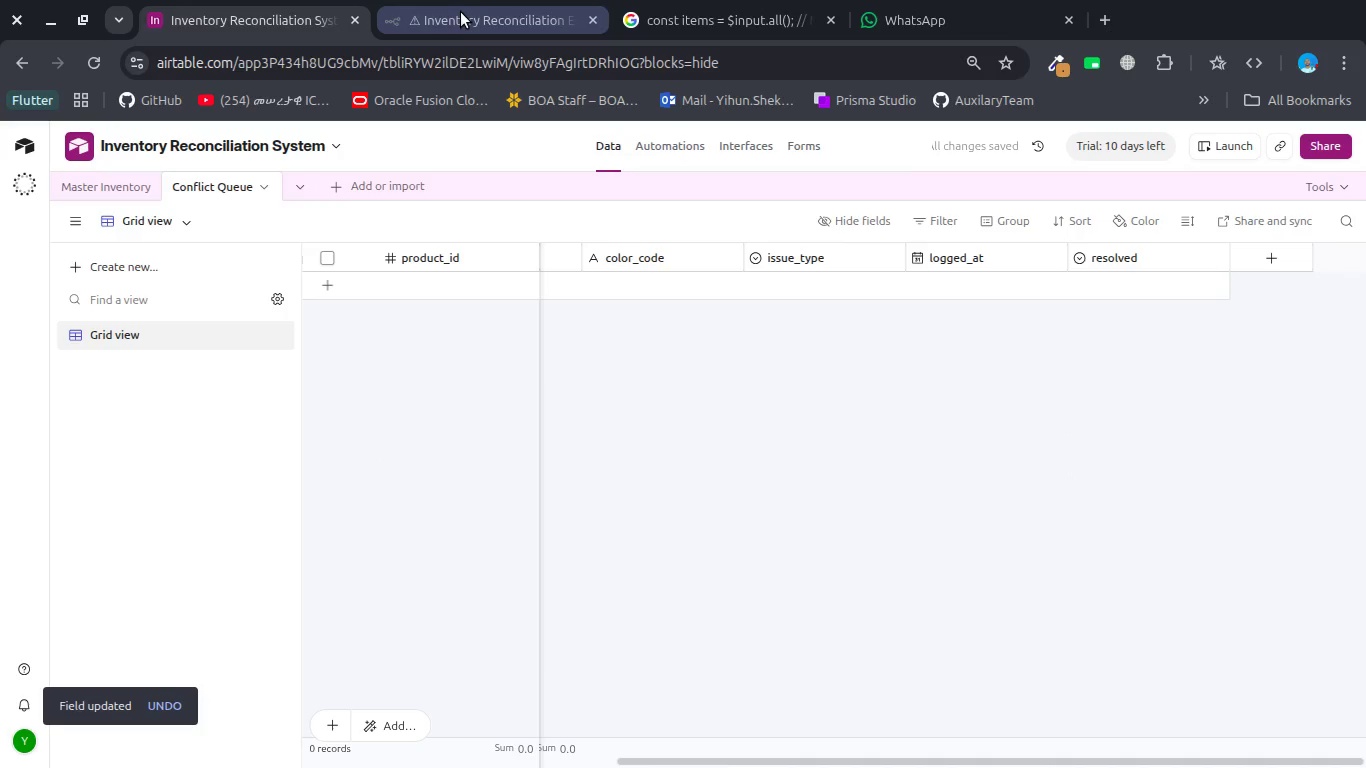 
left_click([458, 13])
 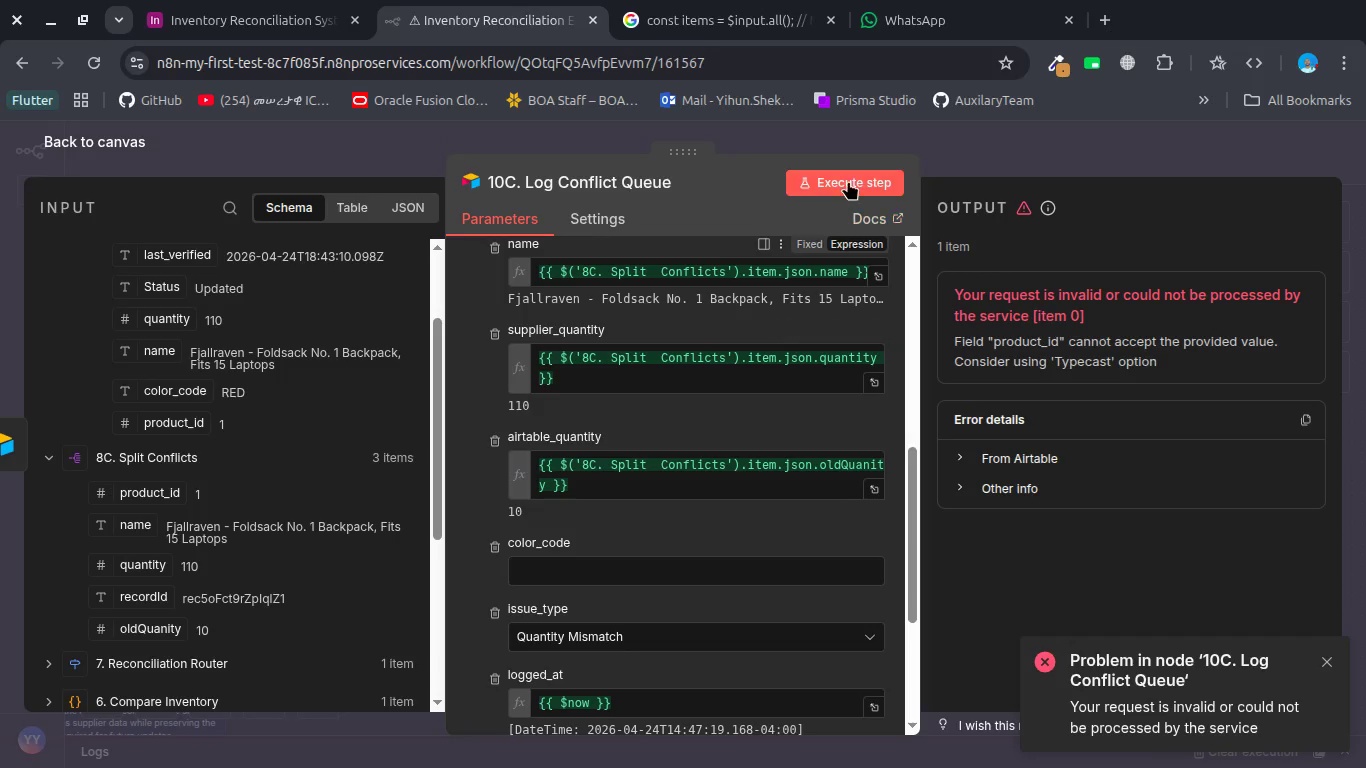 
left_click([848, 177])
 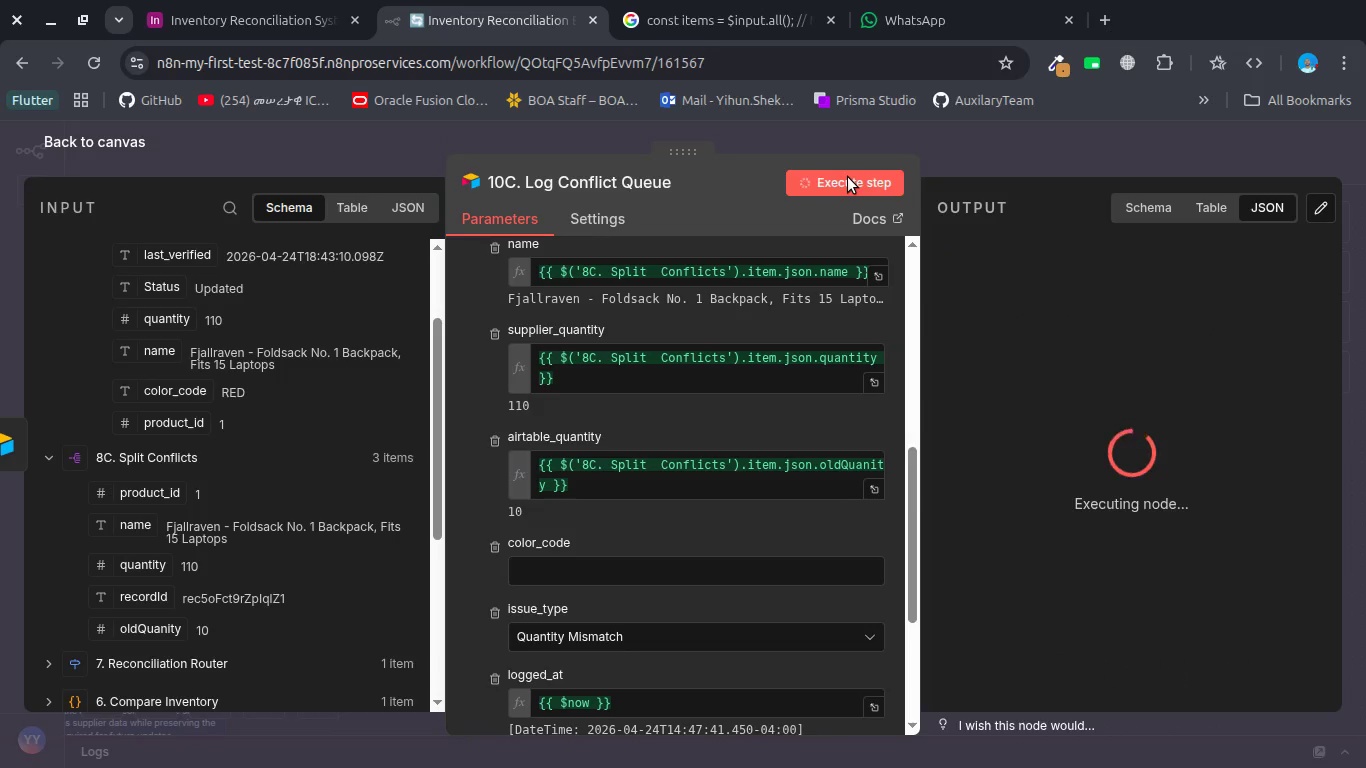 
wait(9.0)
 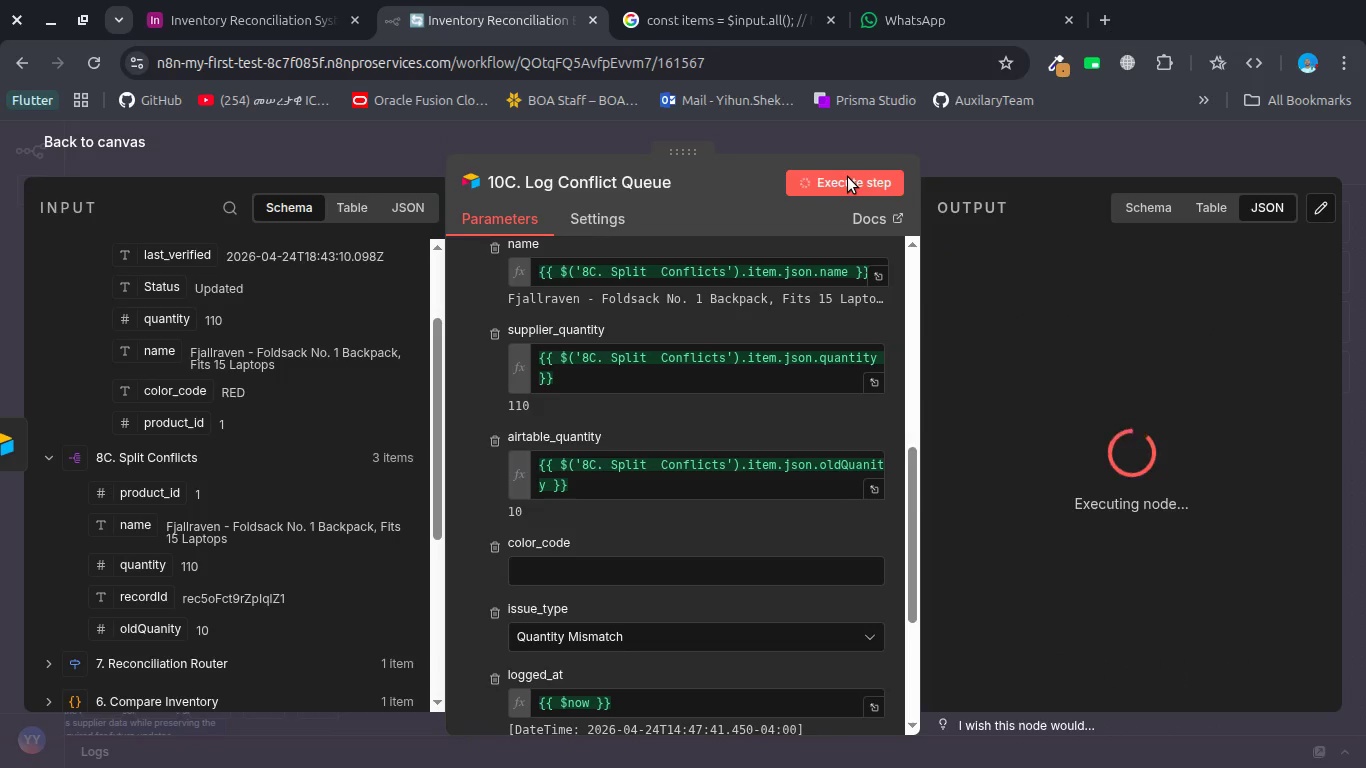 
scroll: coordinate [970, 488], scroll_direction: down, amount: 8.0
 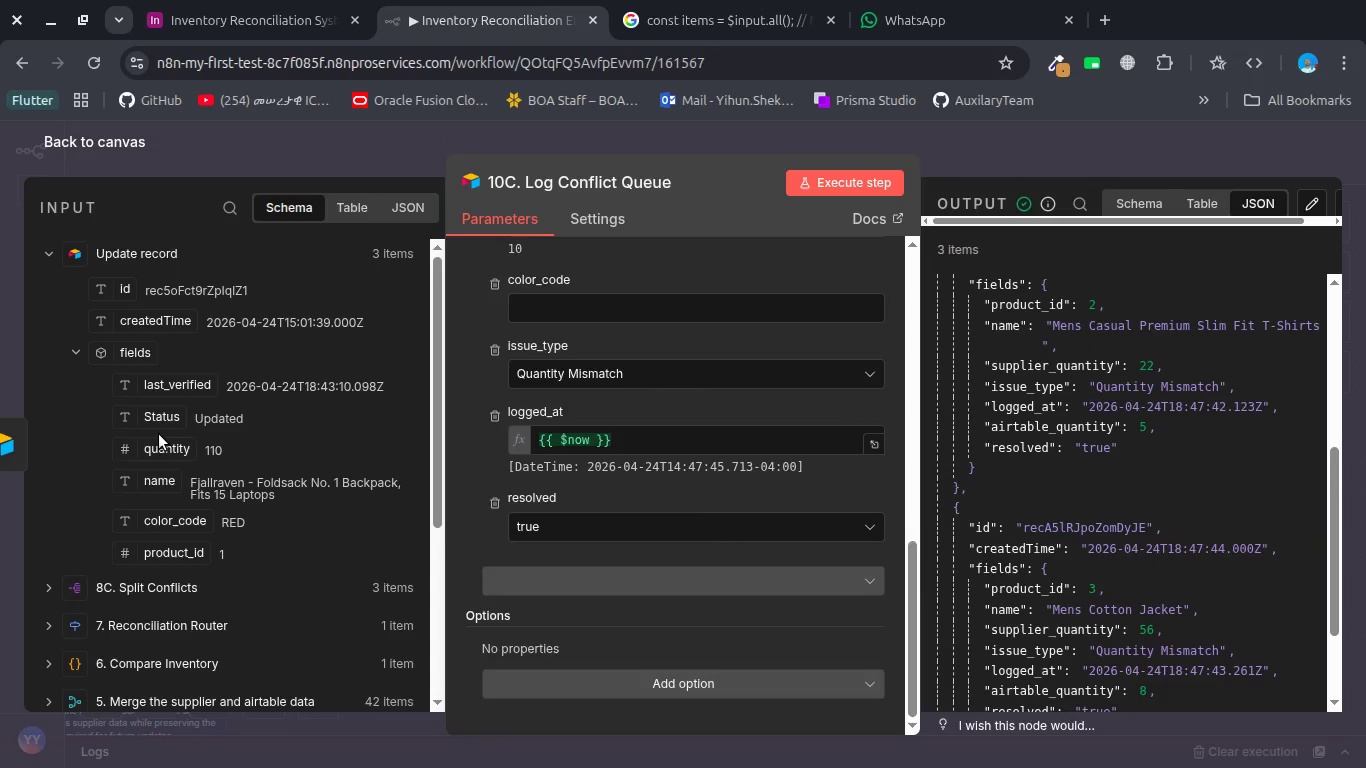 
key(Escape)
 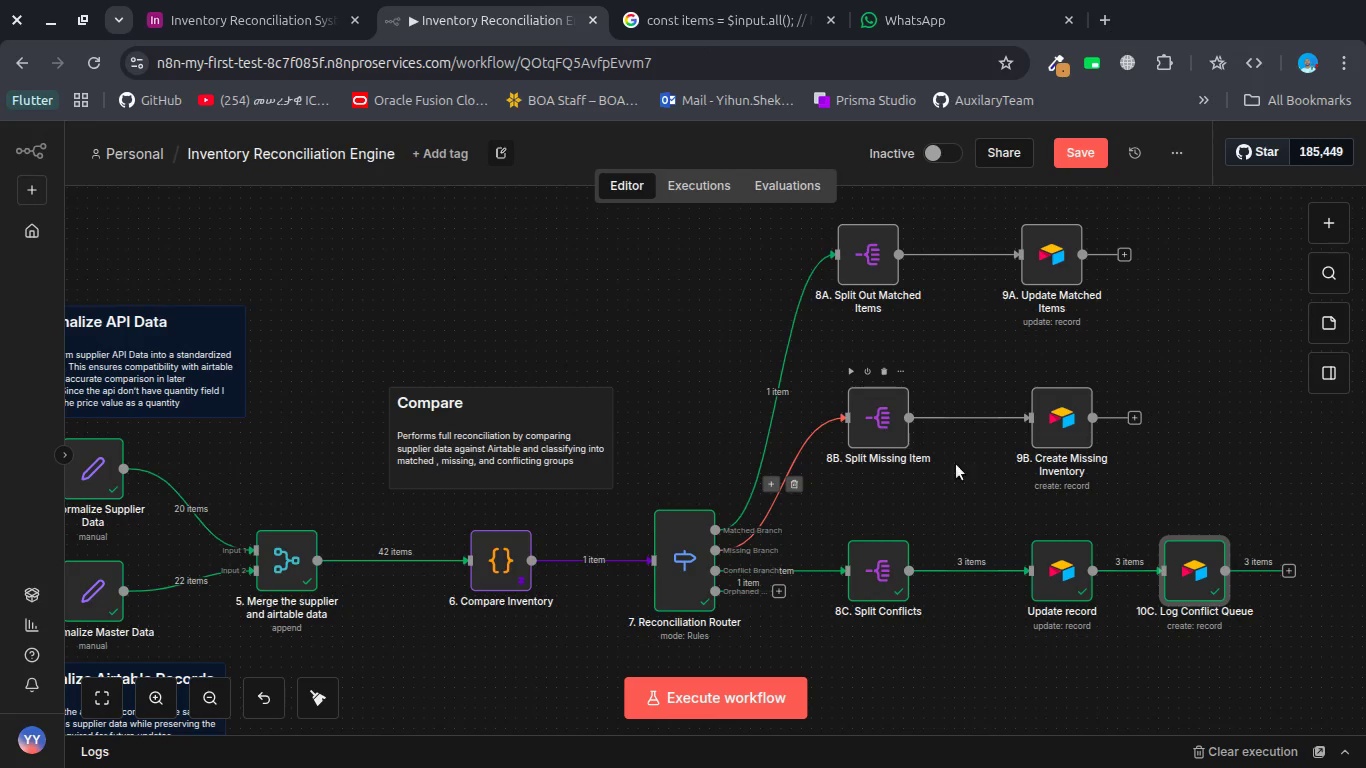 
scroll: coordinate [975, 516], scroll_direction: down, amount: 5.0
 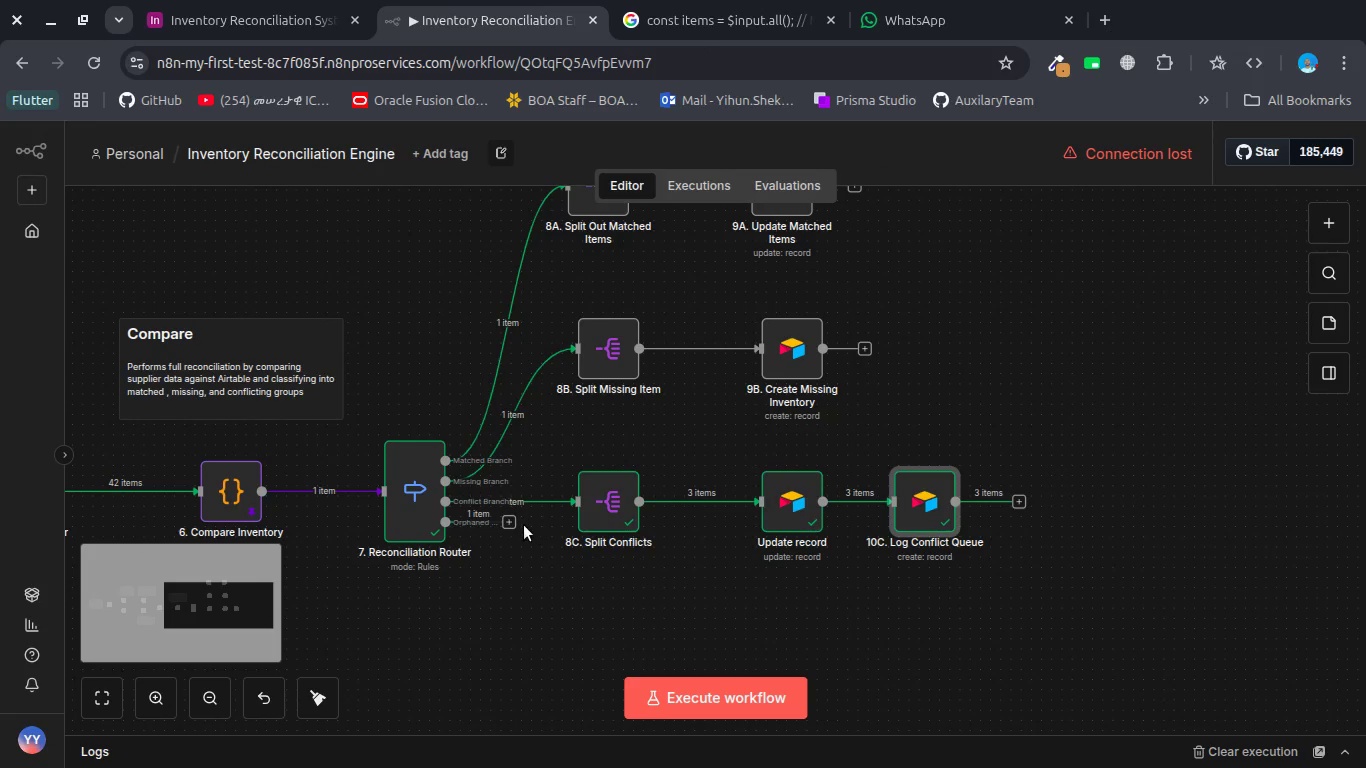 
left_click([515, 525])
 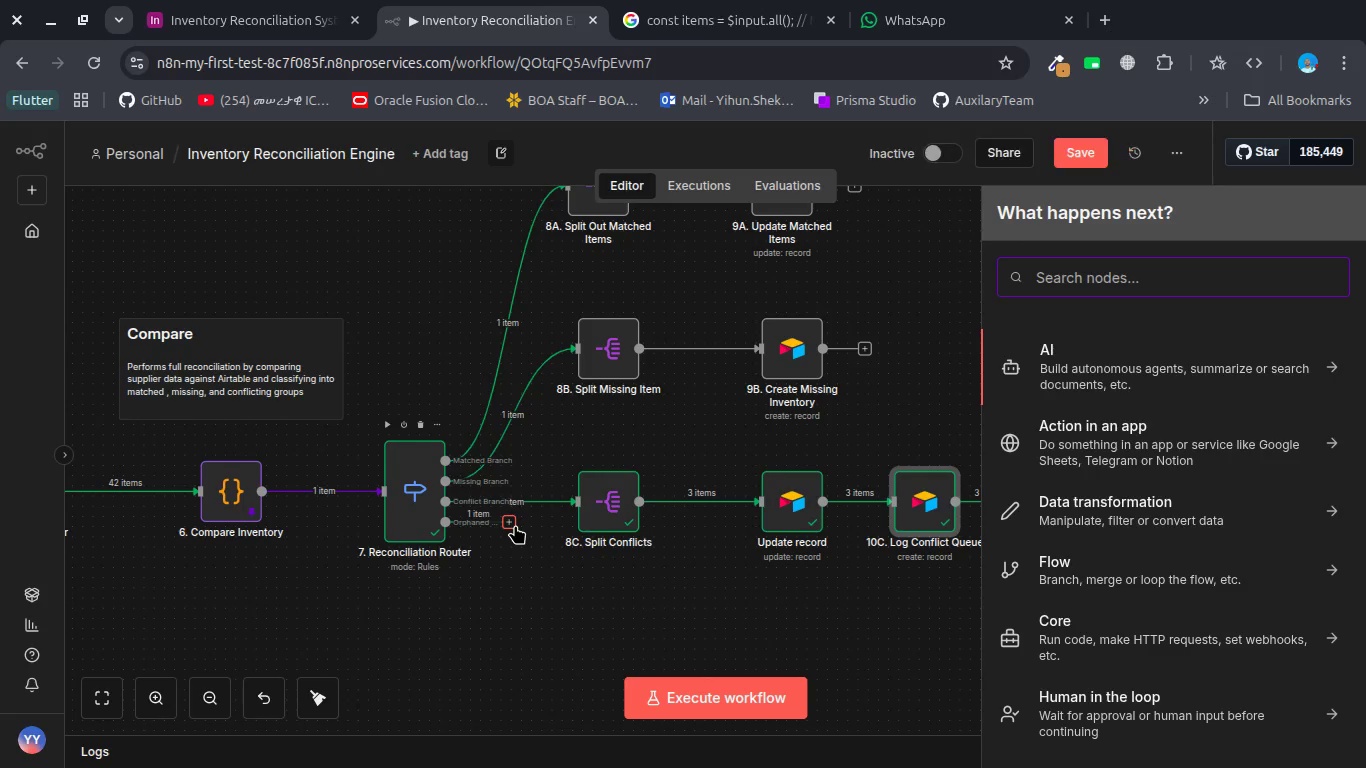 
type(spl)
 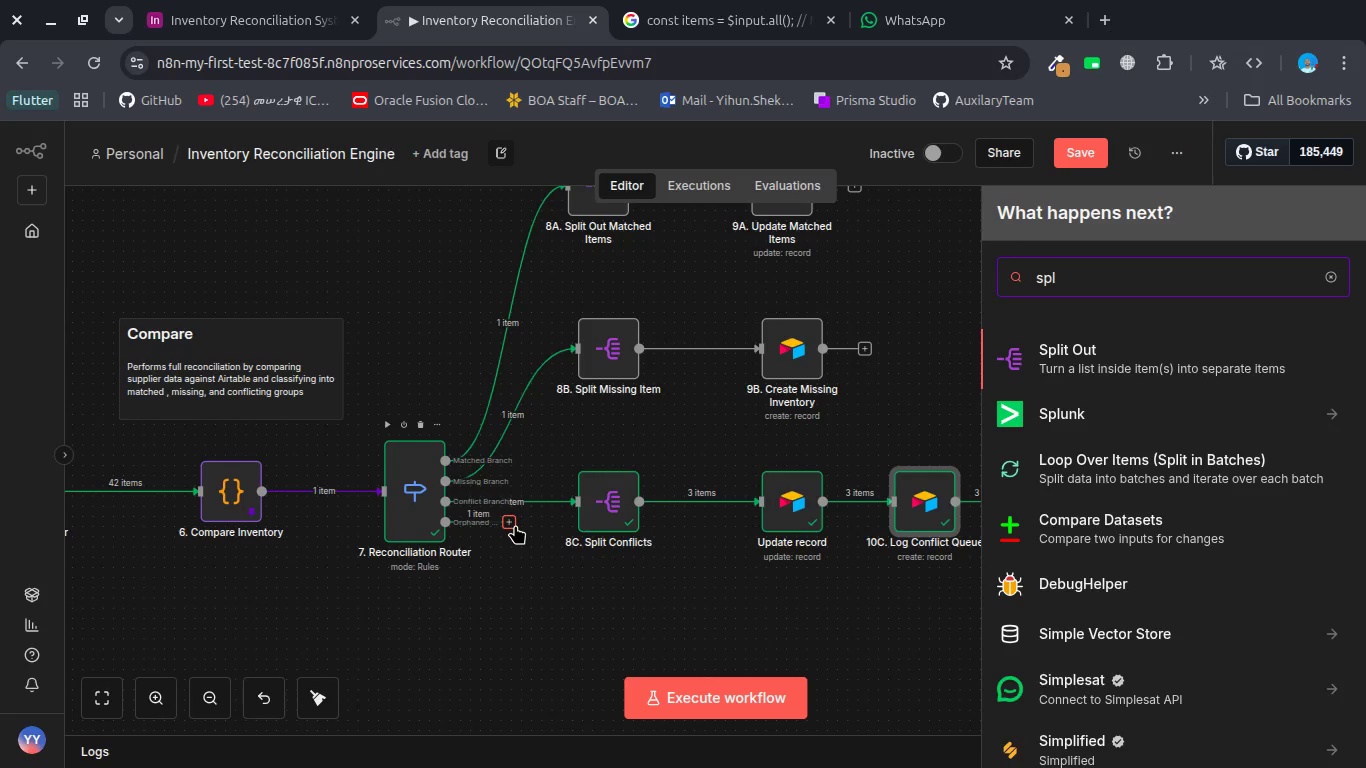 
key(Enter)
 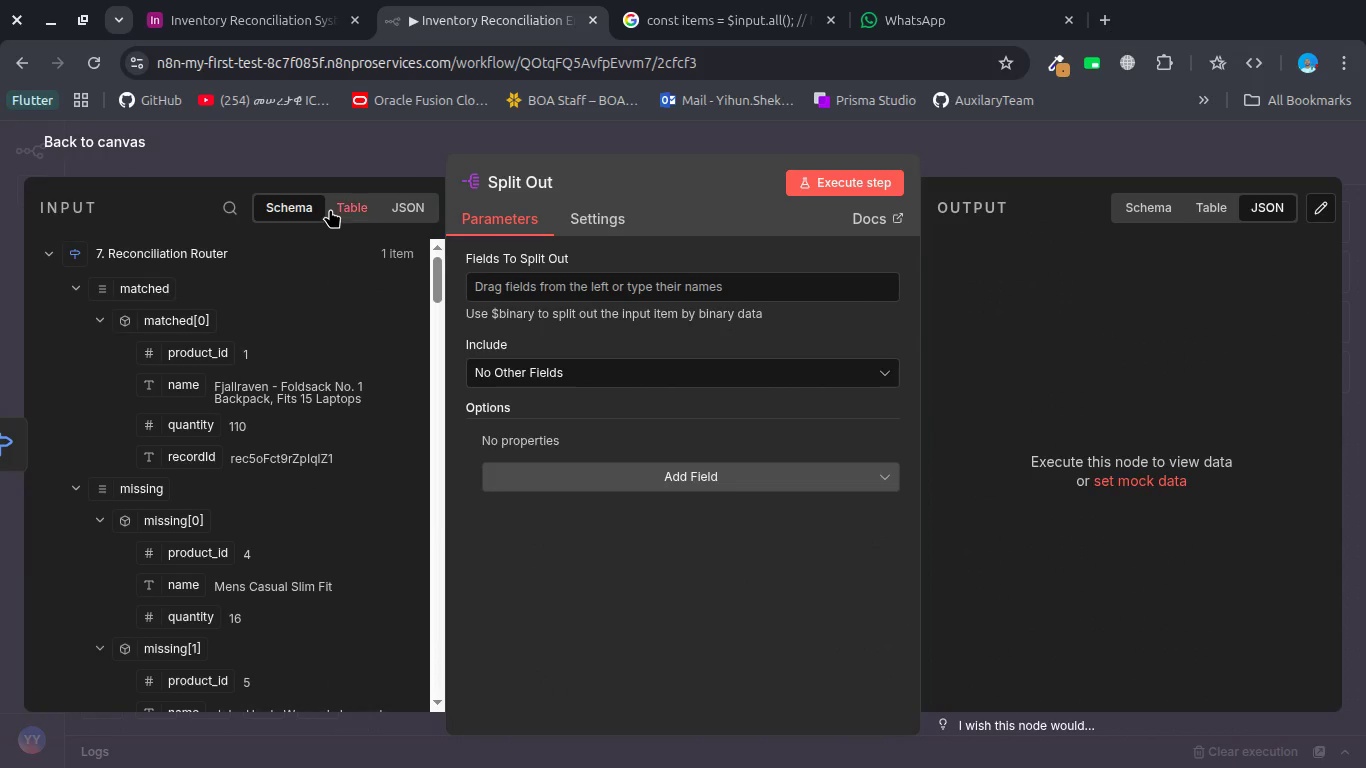 
left_click([324, 158])
 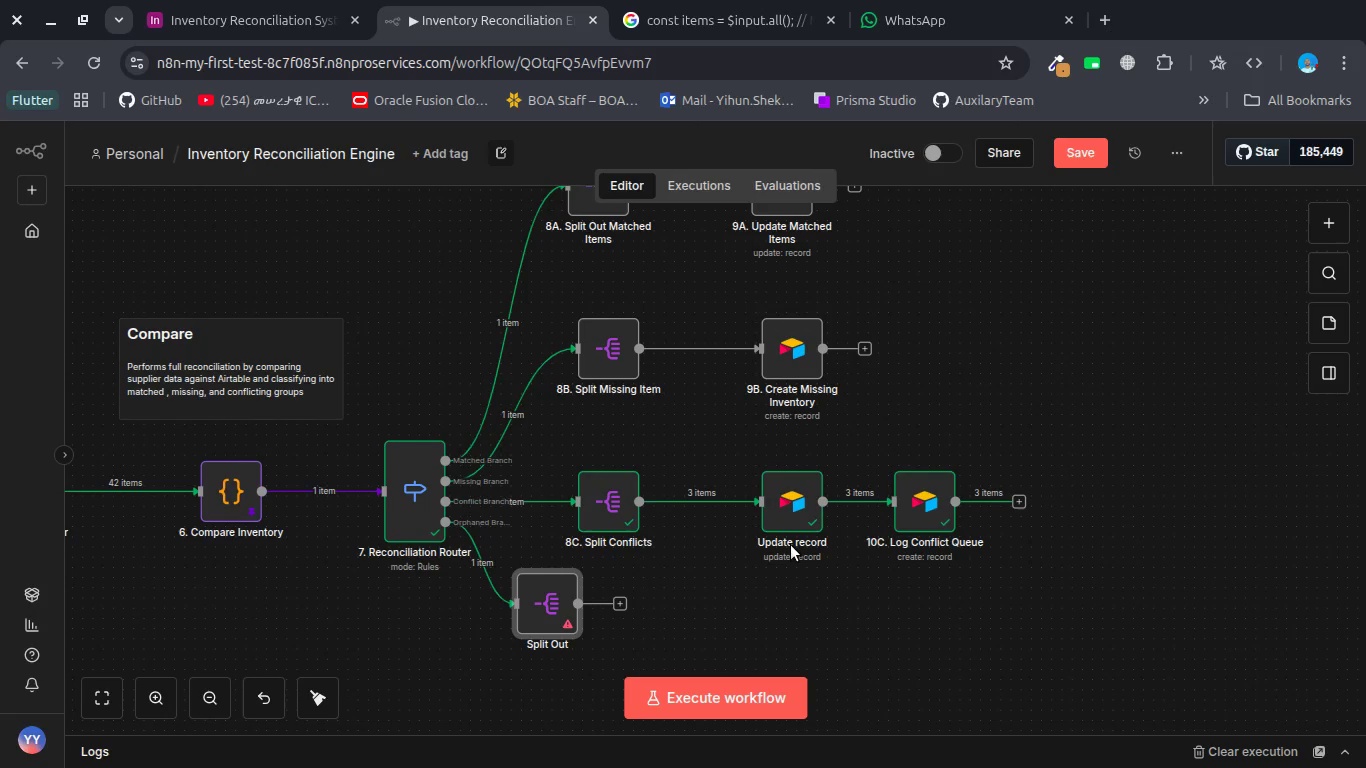 
double_click([791, 545])
 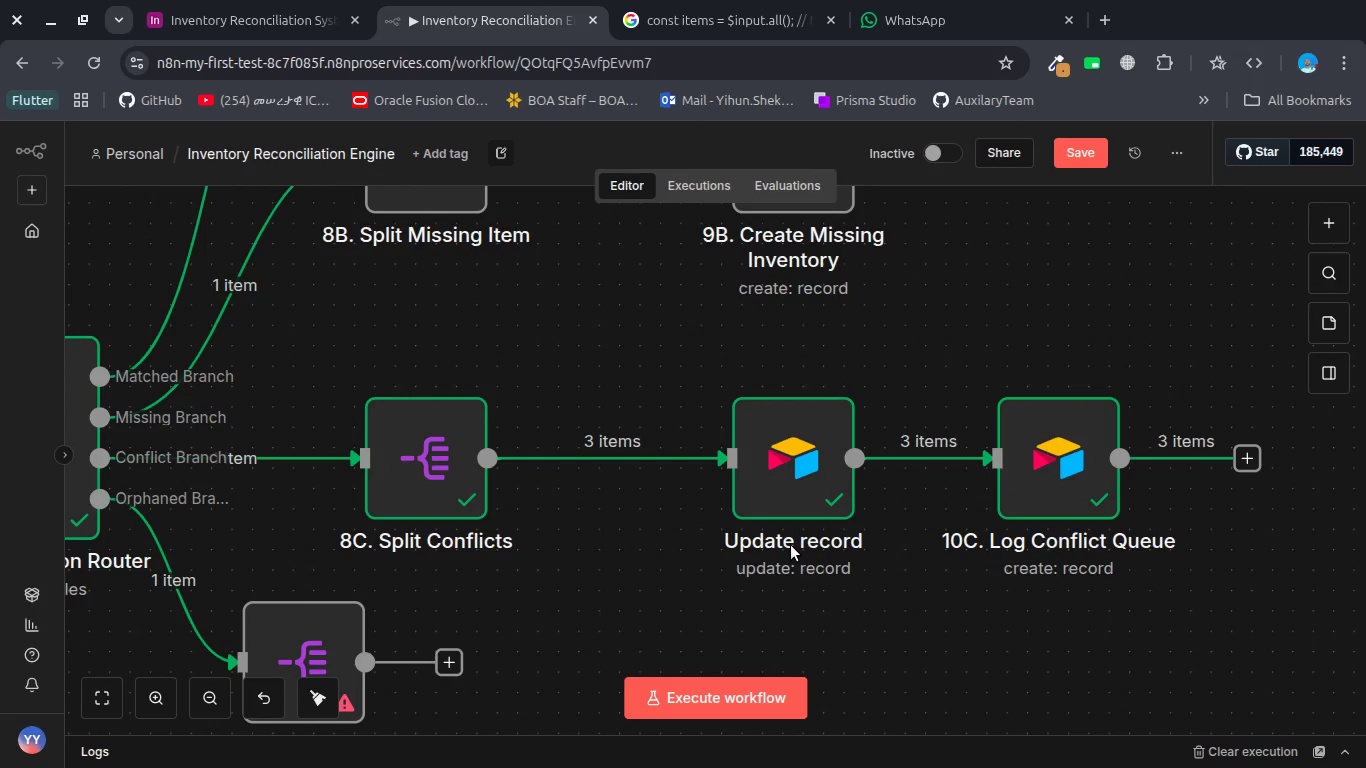 
left_click([791, 545])
 